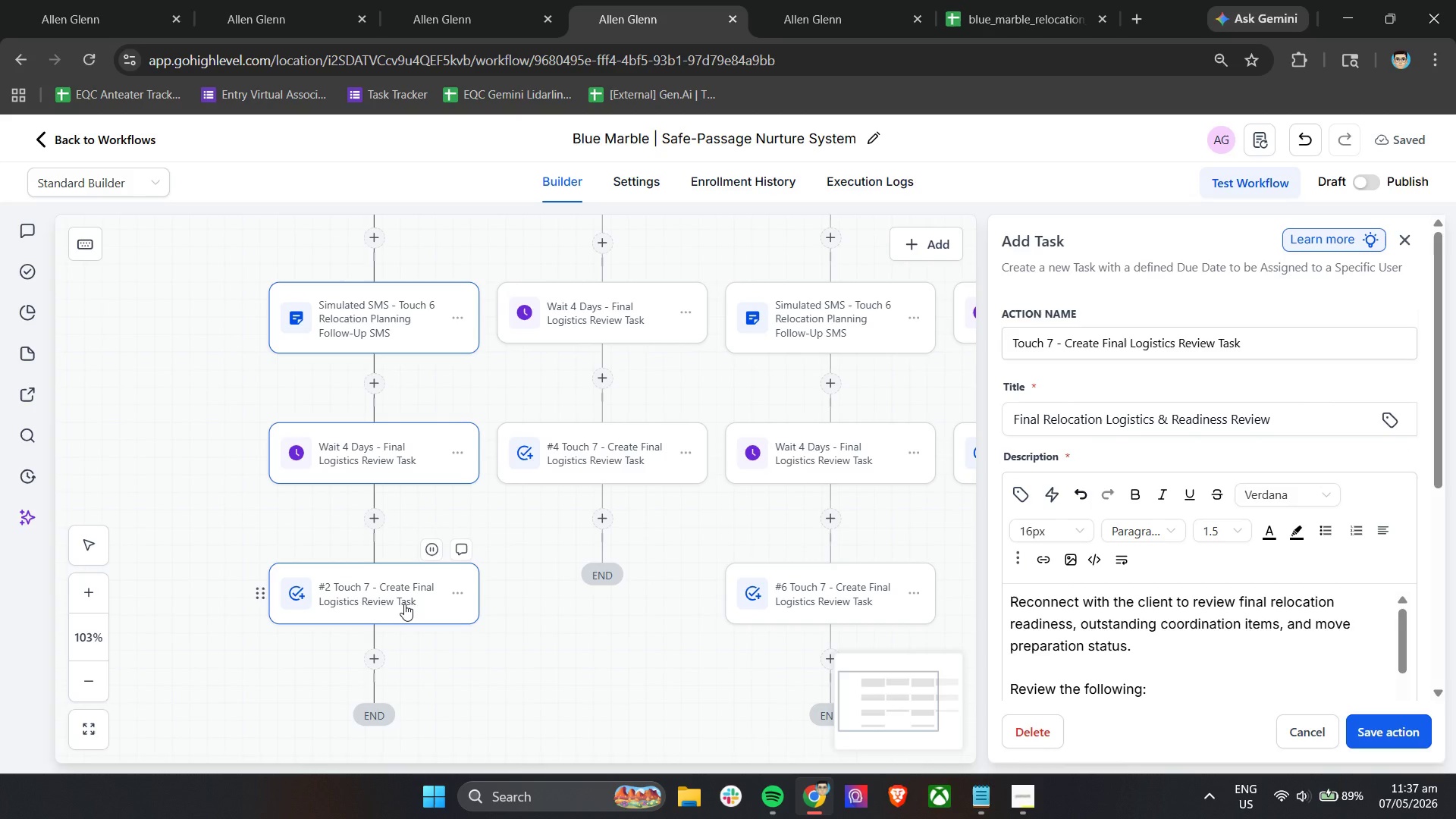 
wait(45.83)
 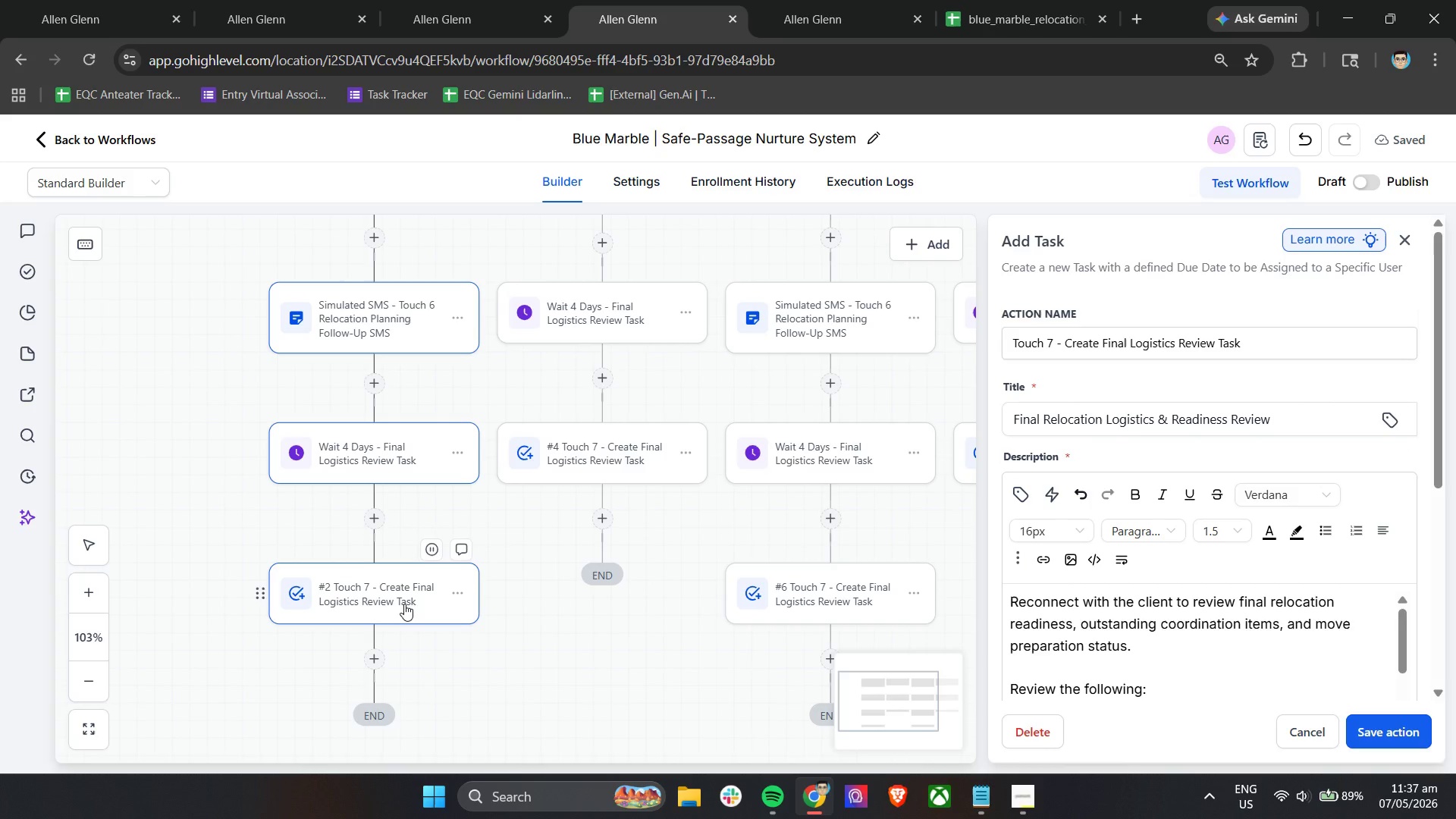 
scroll: coordinate [685, 579], scroll_direction: up, amount: 9.0
 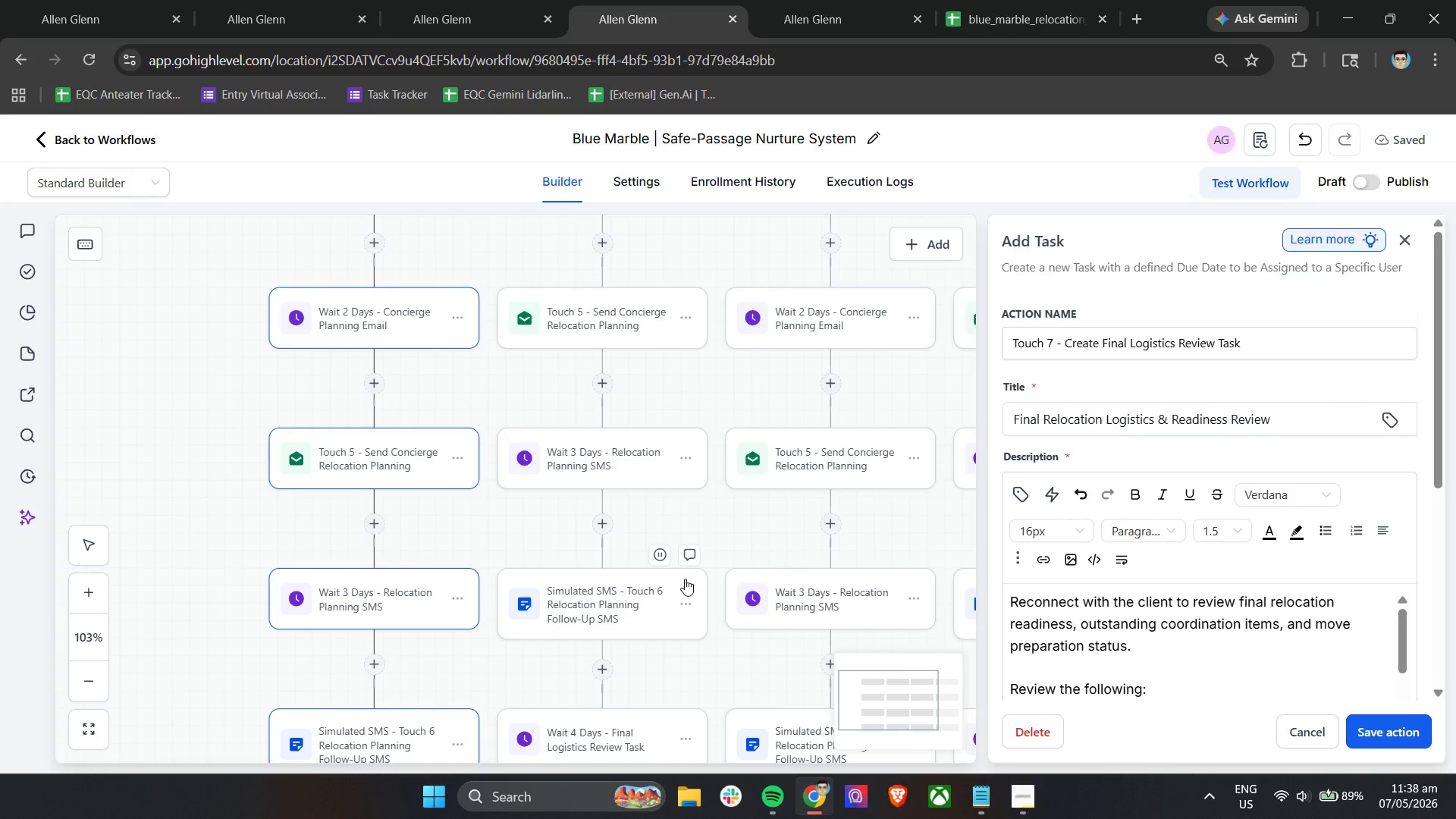 
scroll: coordinate [685, 579], scroll_direction: down, amount: 5.0
 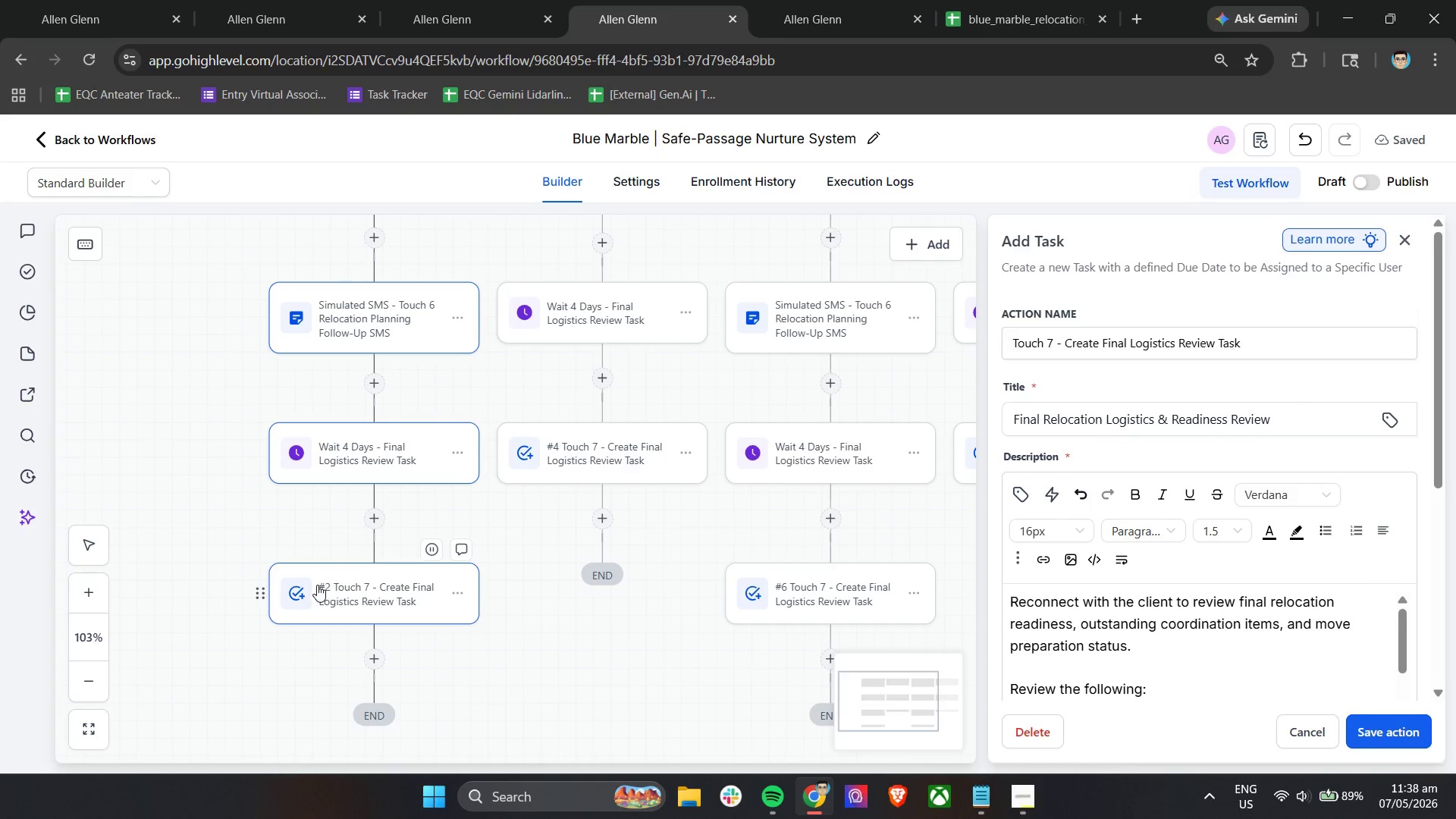 
scroll: coordinate [540, 582], scroll_direction: up, amount: 4.0
 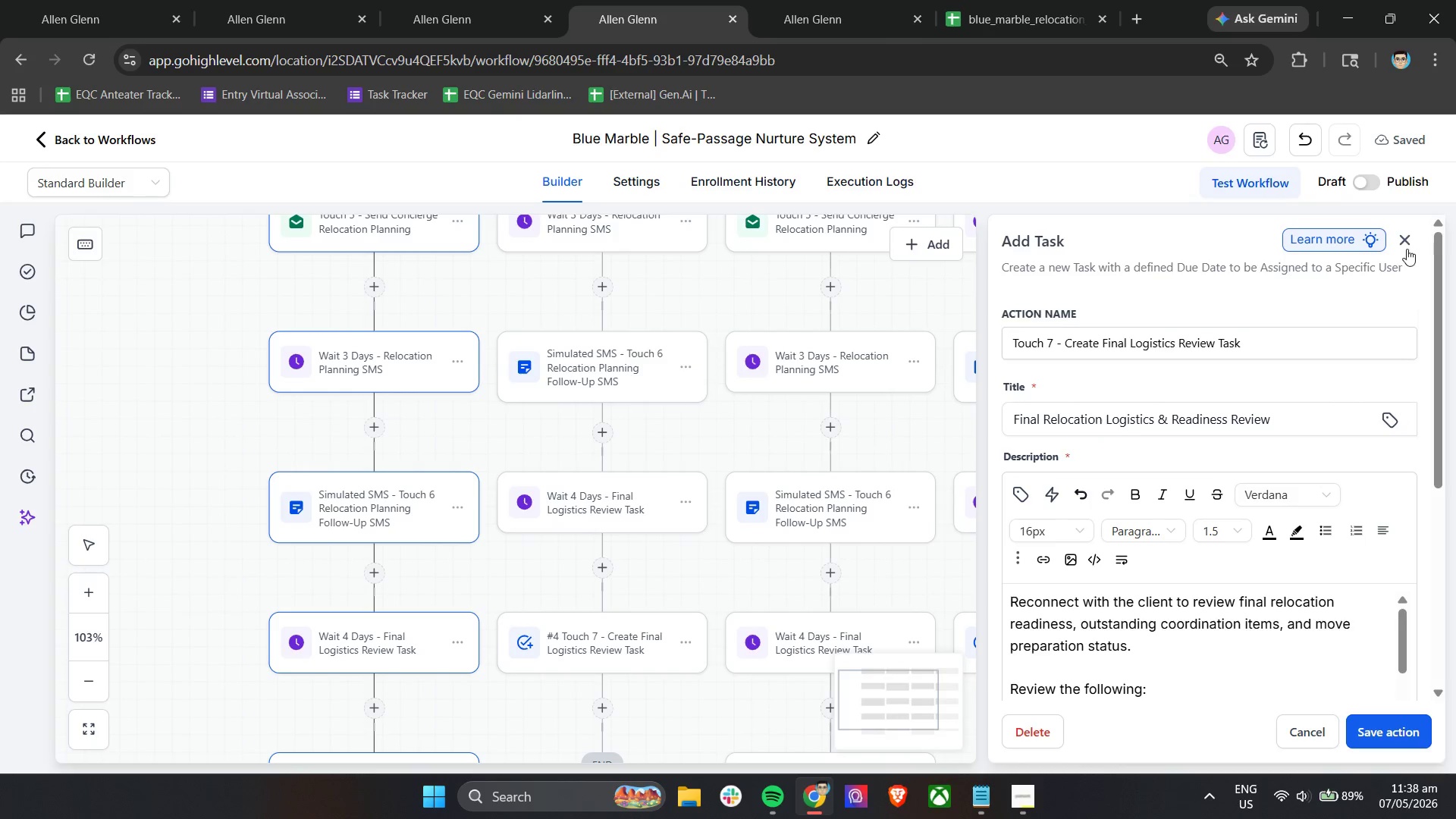 
left_click([1409, 242])
 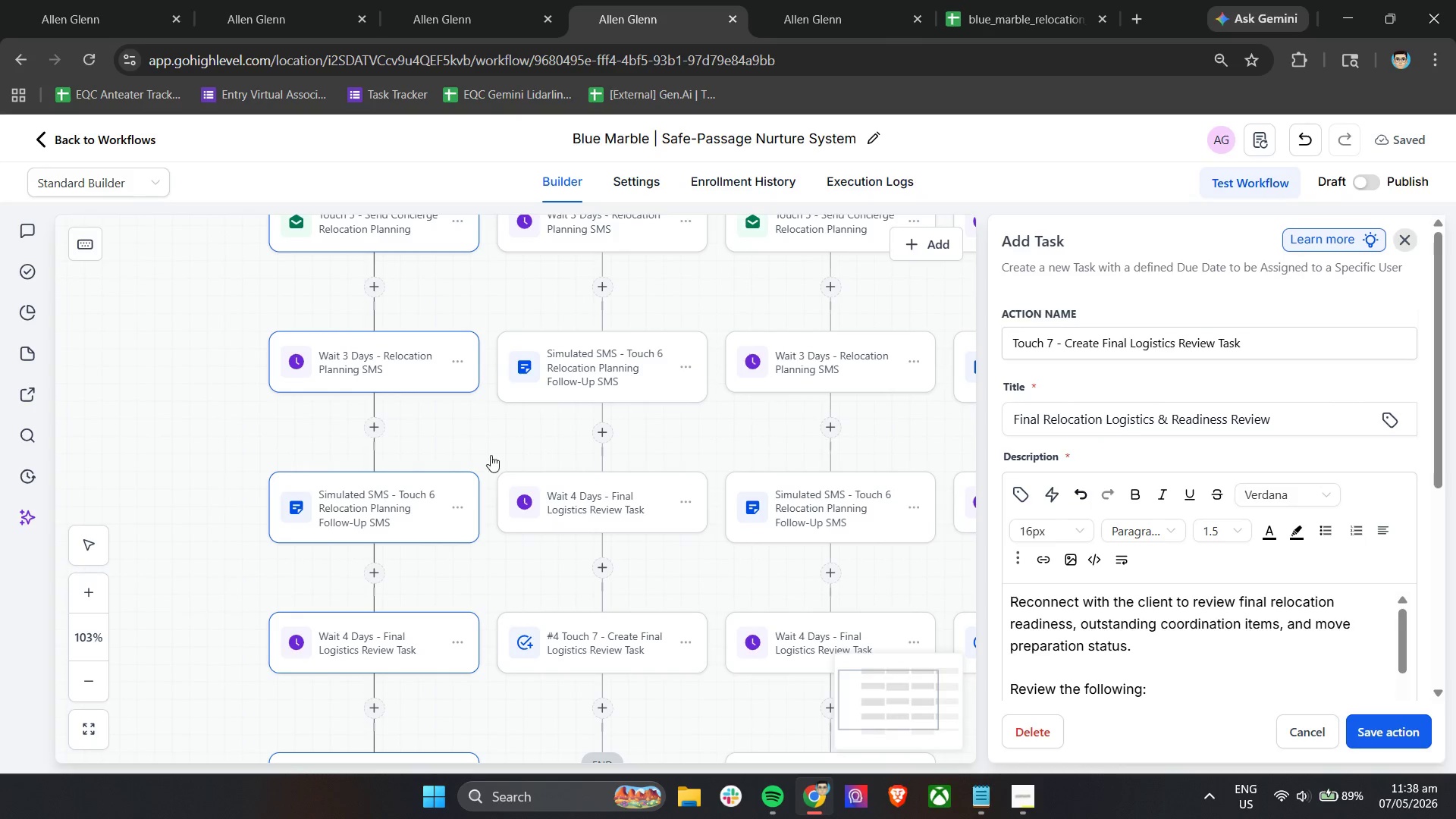 
scroll: coordinate [442, 480], scroll_direction: up, amount: 4.0
 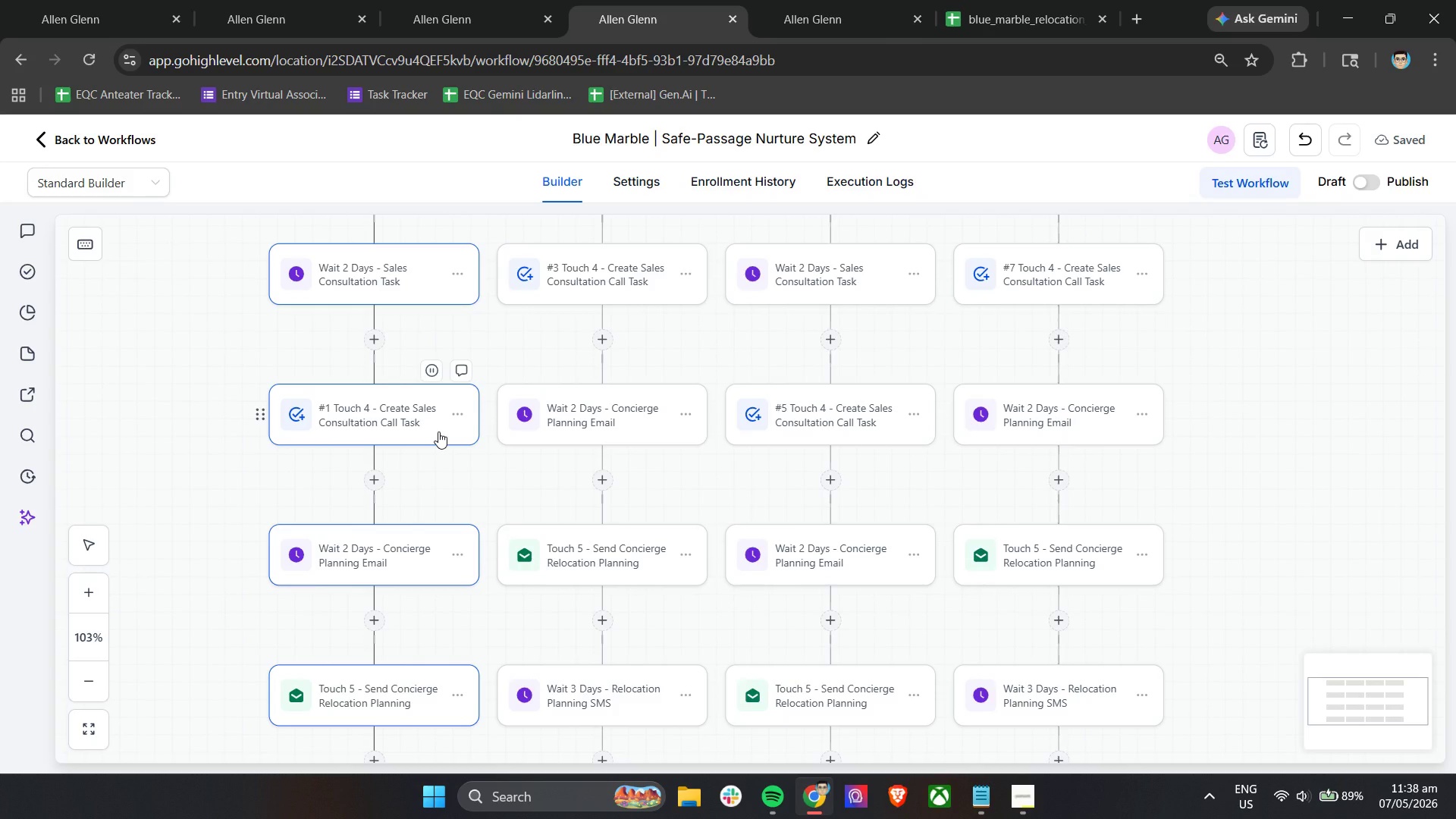 
wait(7.45)
 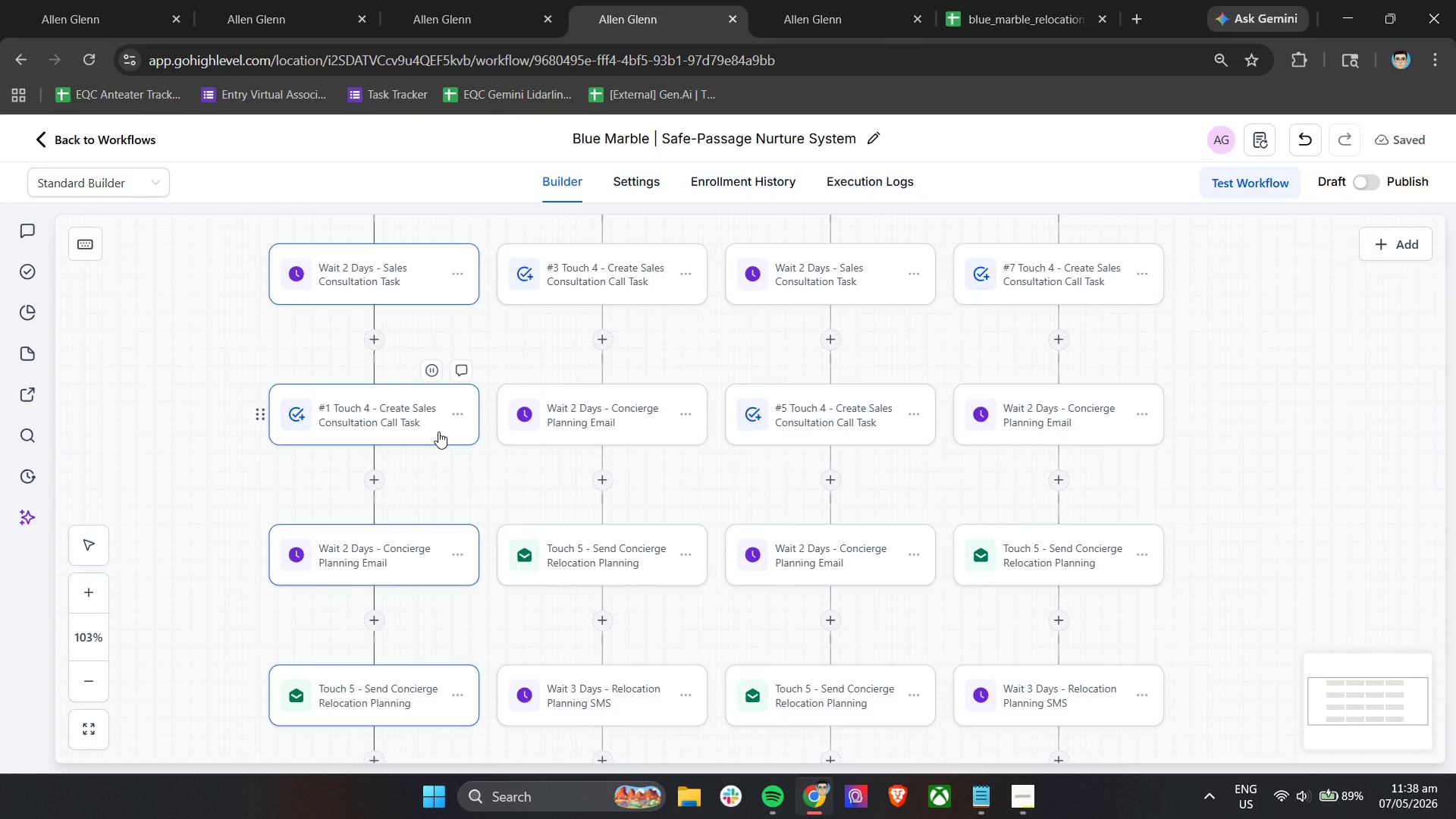 
left_click([438, 431])
 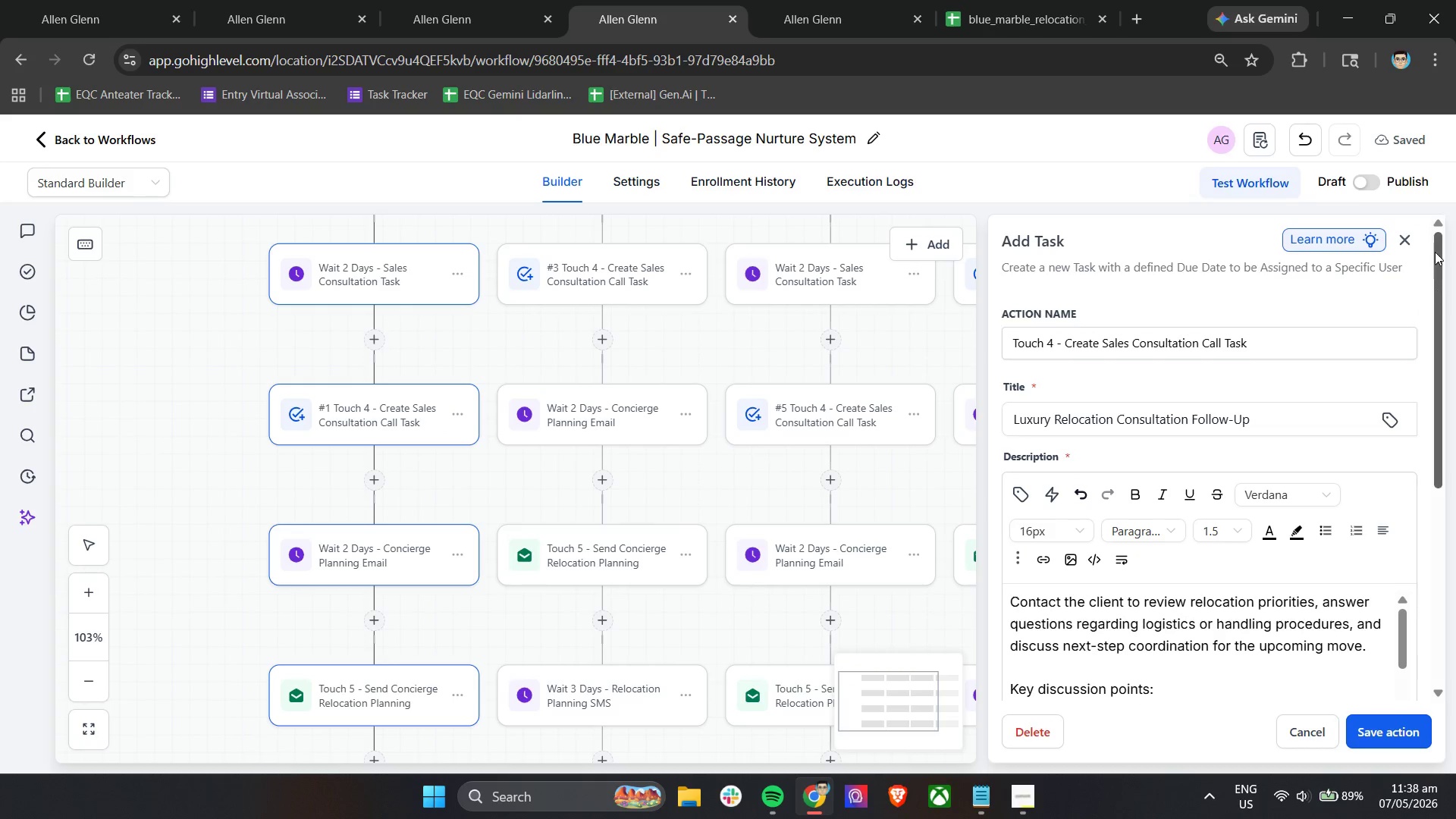 
left_click([1404, 246])
 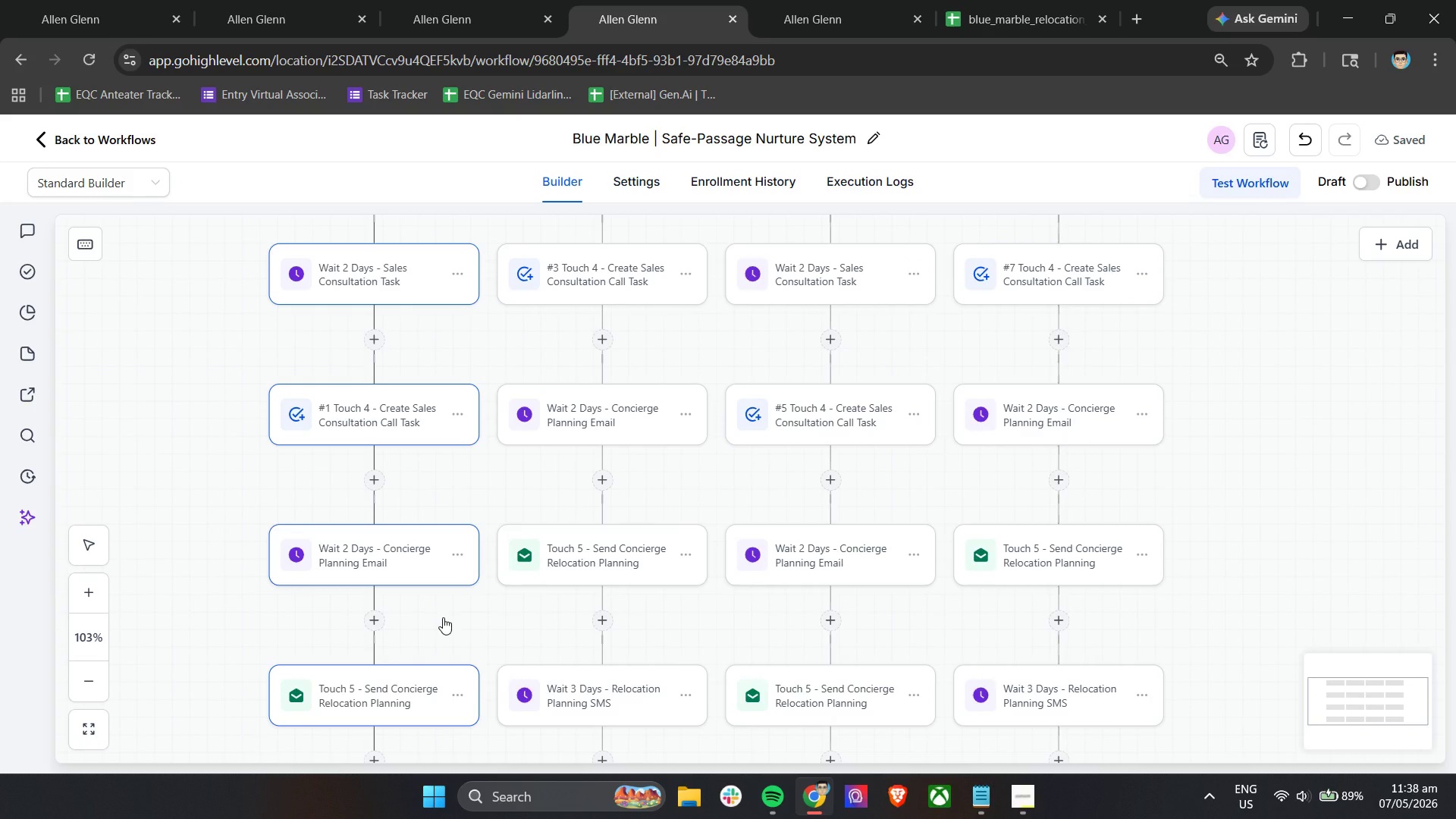 
wait(20.27)
 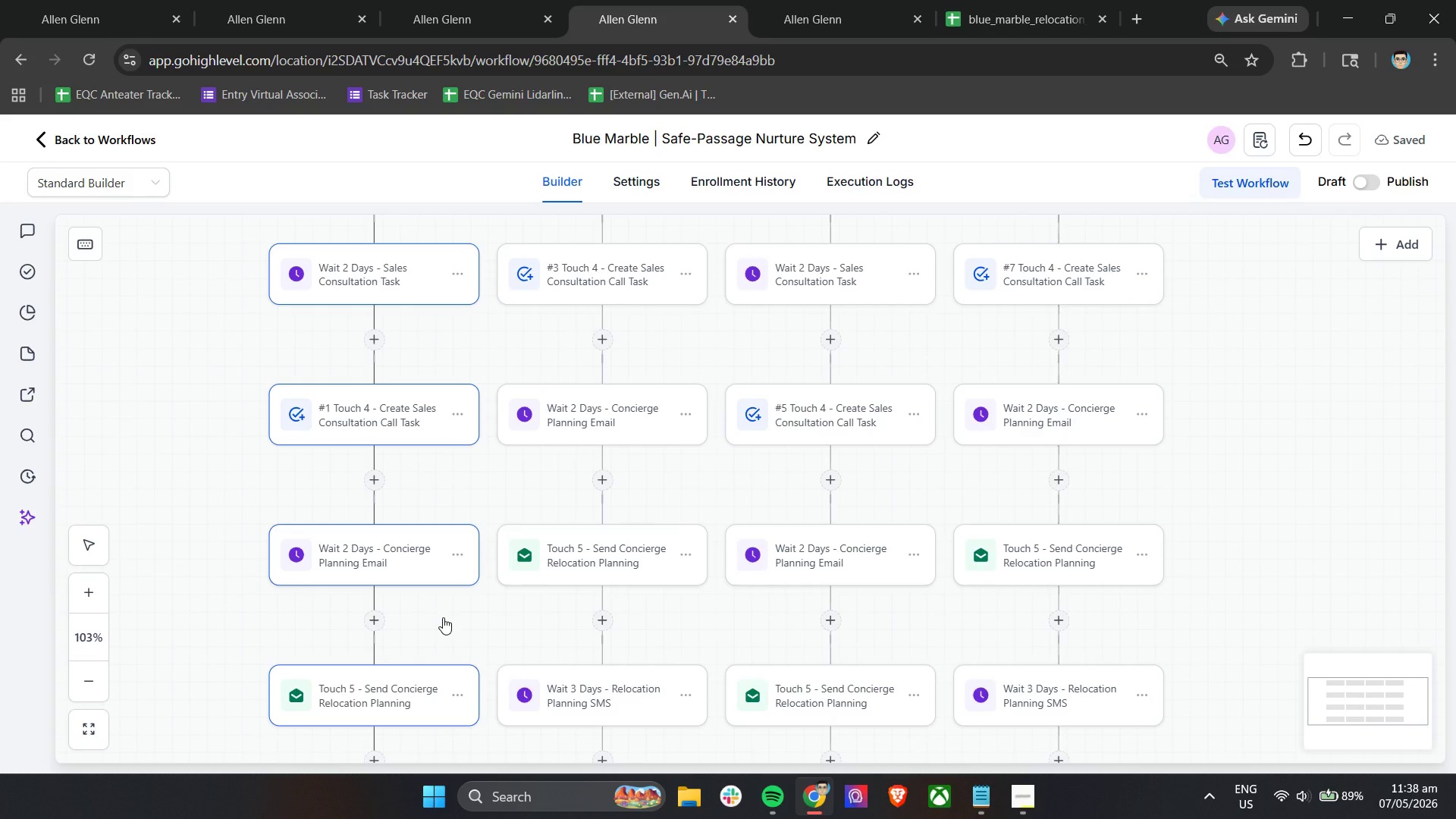 
left_click([424, 423])
 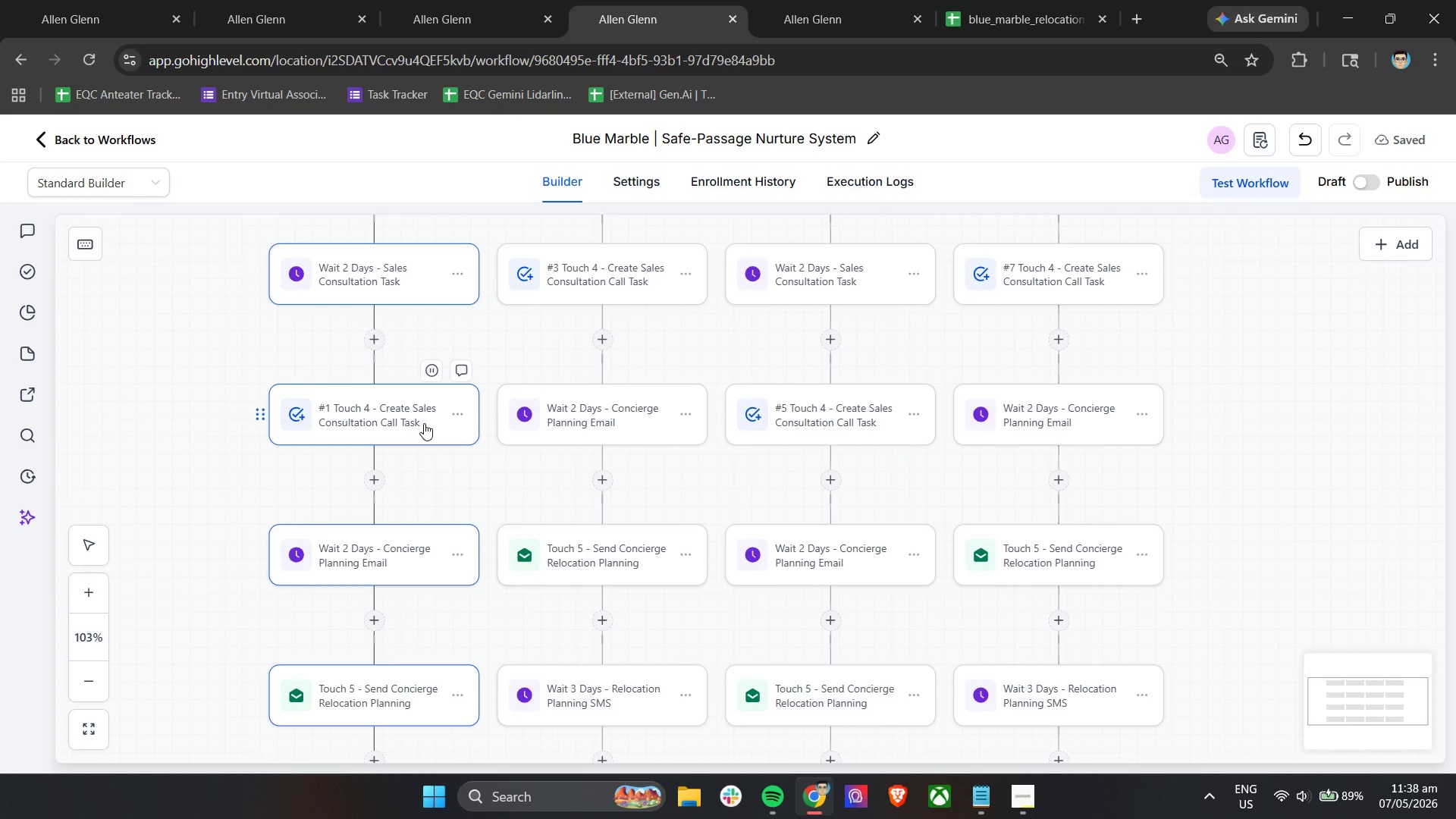 
left_click([424, 423])
 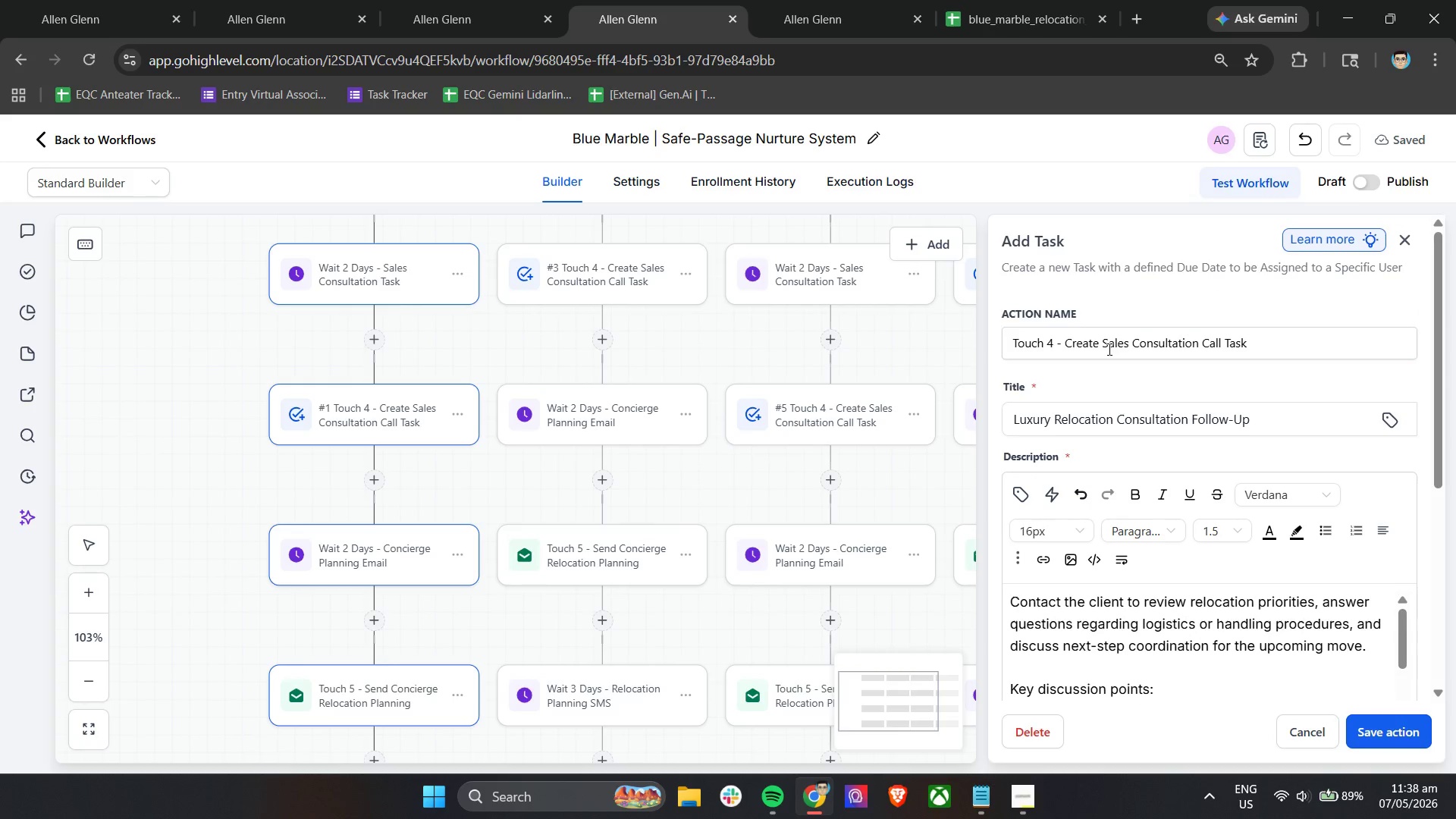 
left_click_drag(start_coordinate=[1102, 342], to_coordinate=[1131, 346])
 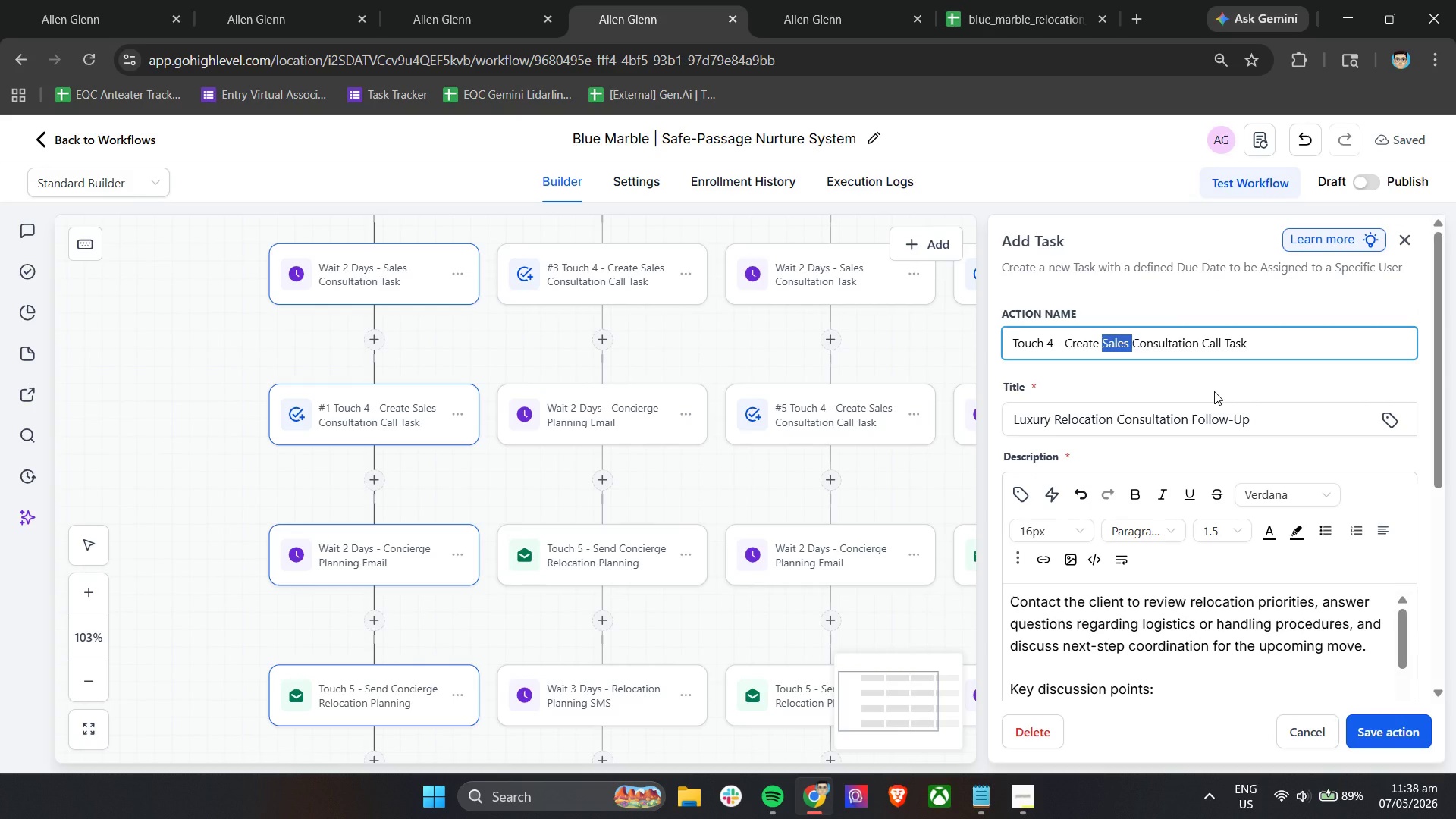 
type(Interstate )
 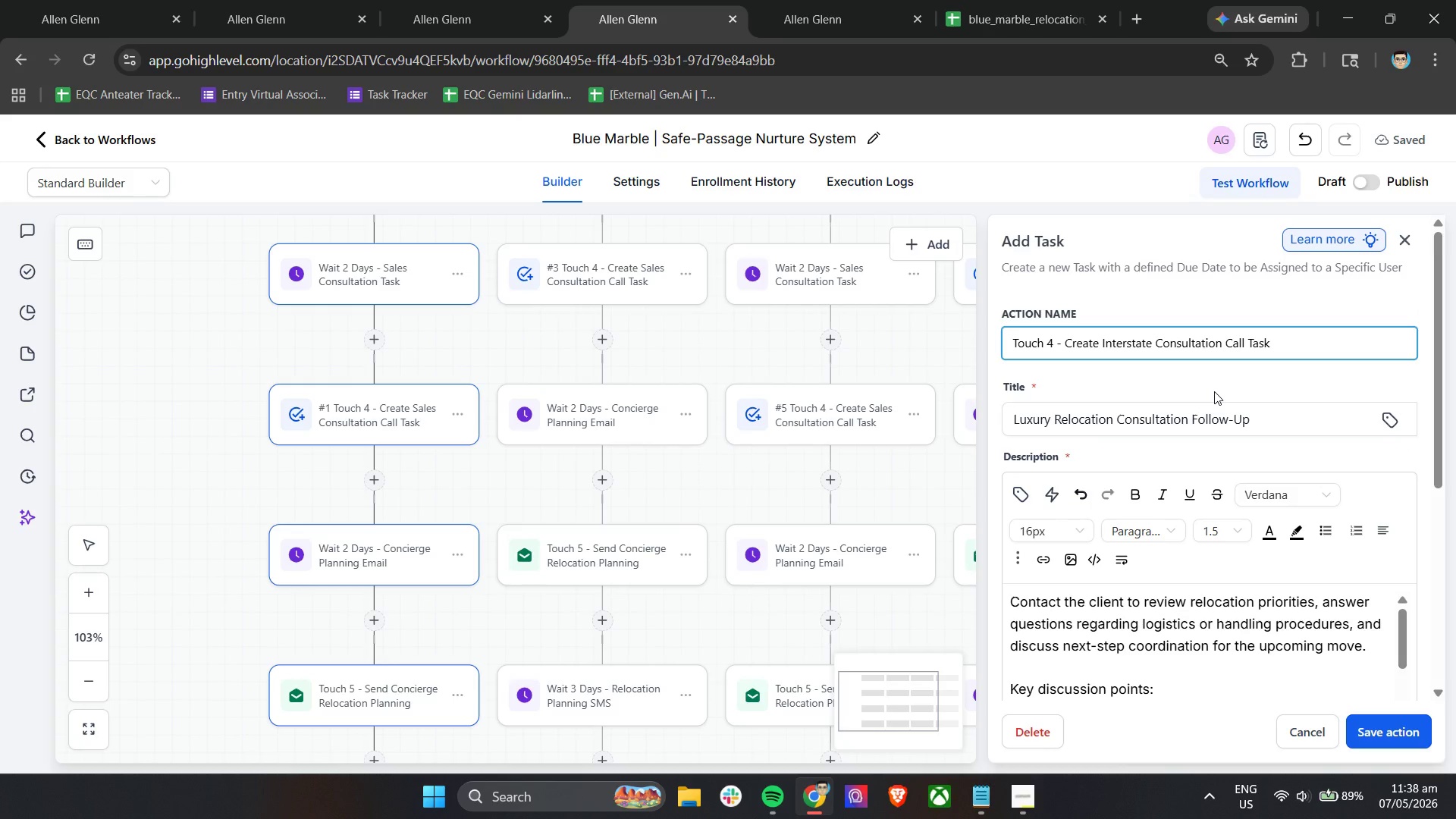 
left_click([1214, 391])
 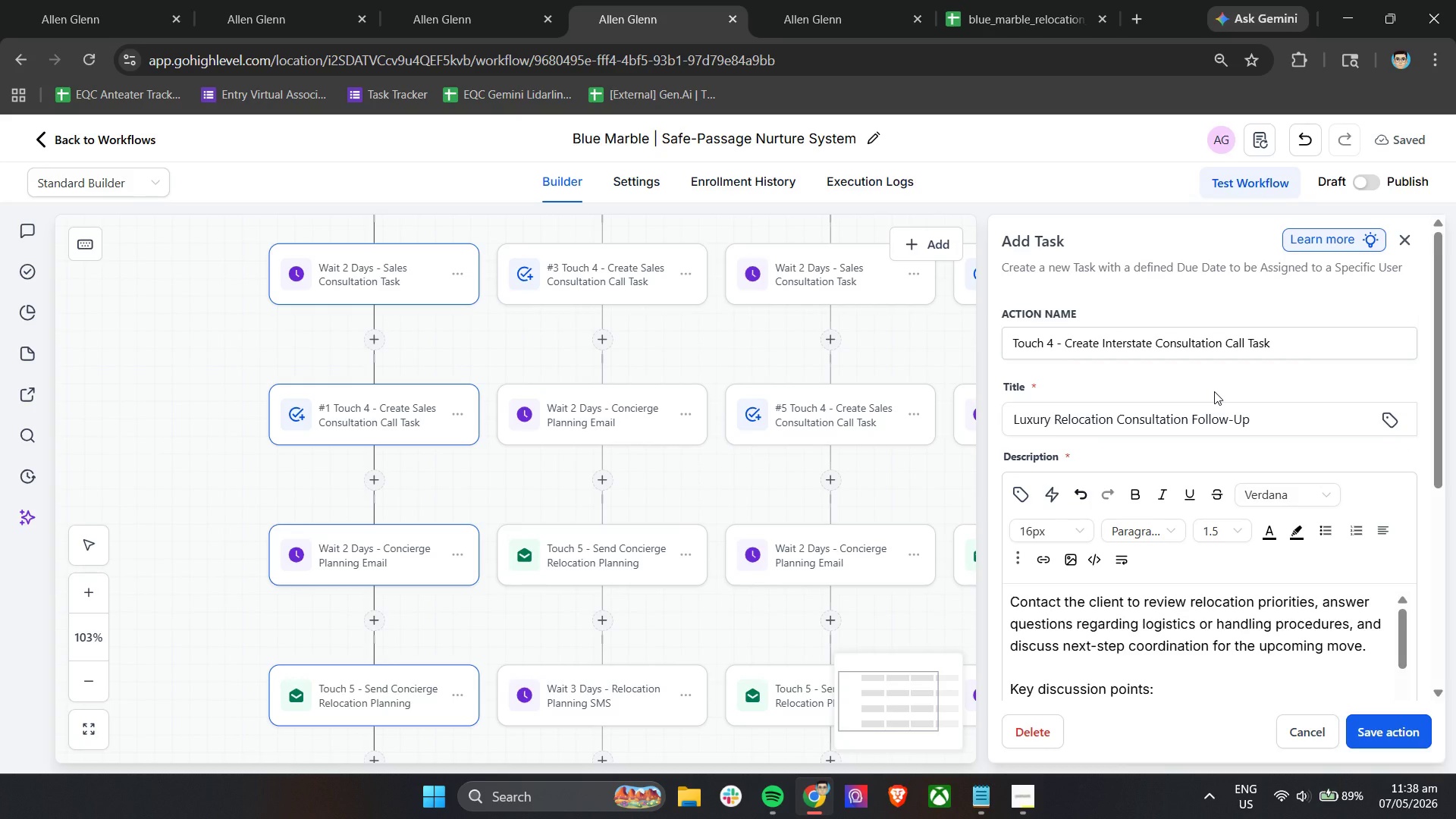 
left_click([1361, 727])
 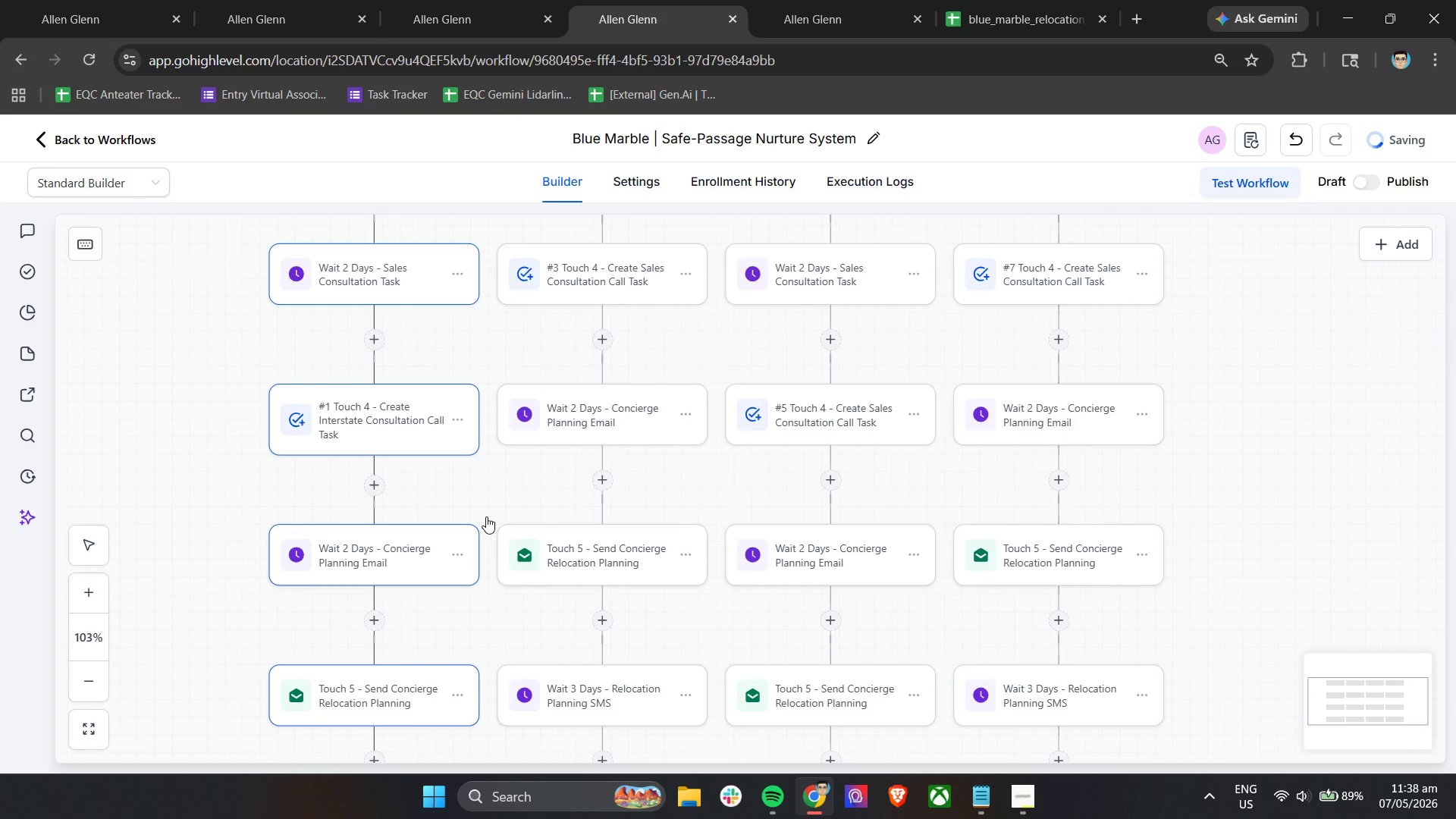 
scroll: coordinate [375, 586], scroll_direction: down, amount: 14.0
 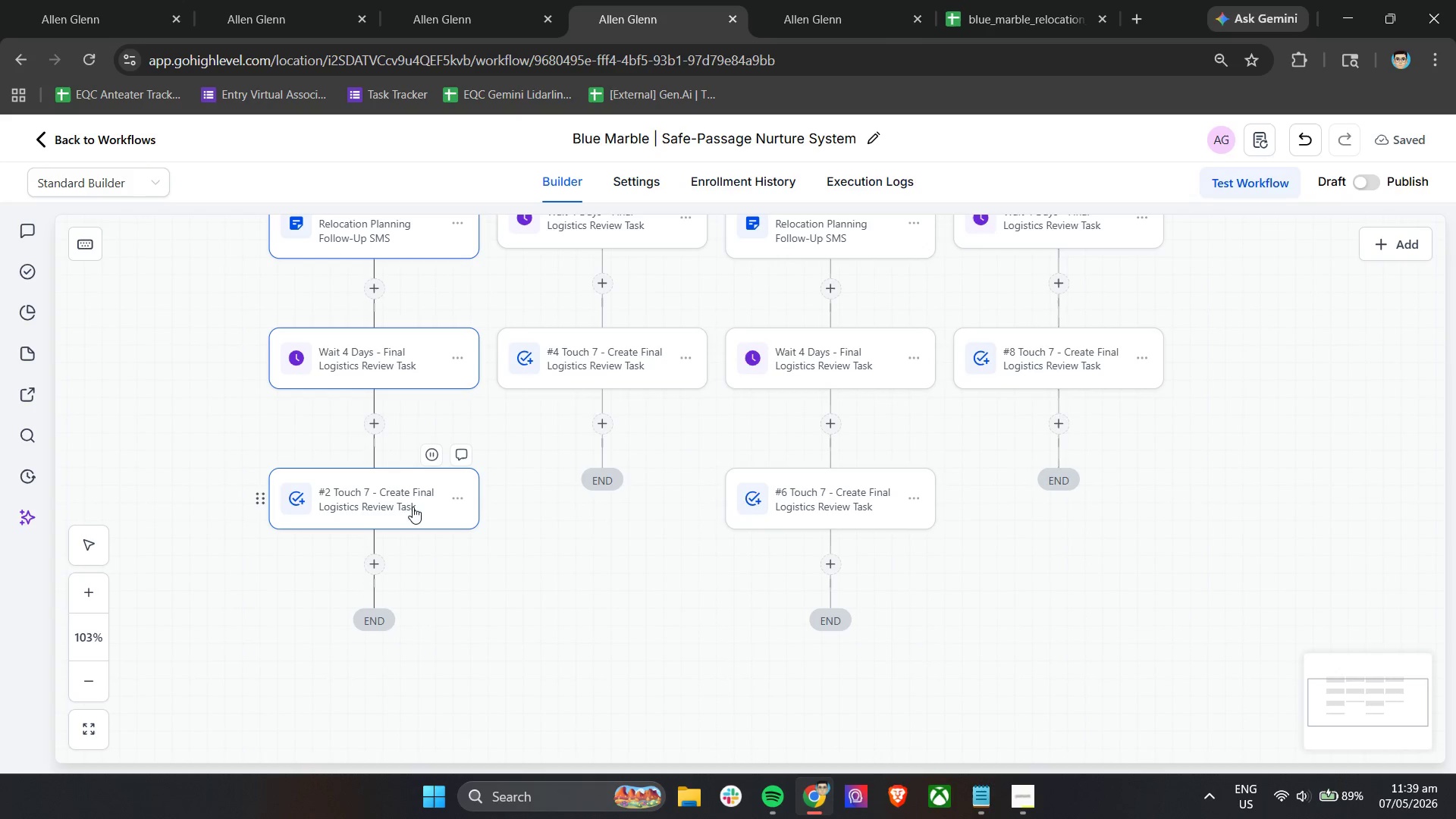 
left_click([413, 504])
 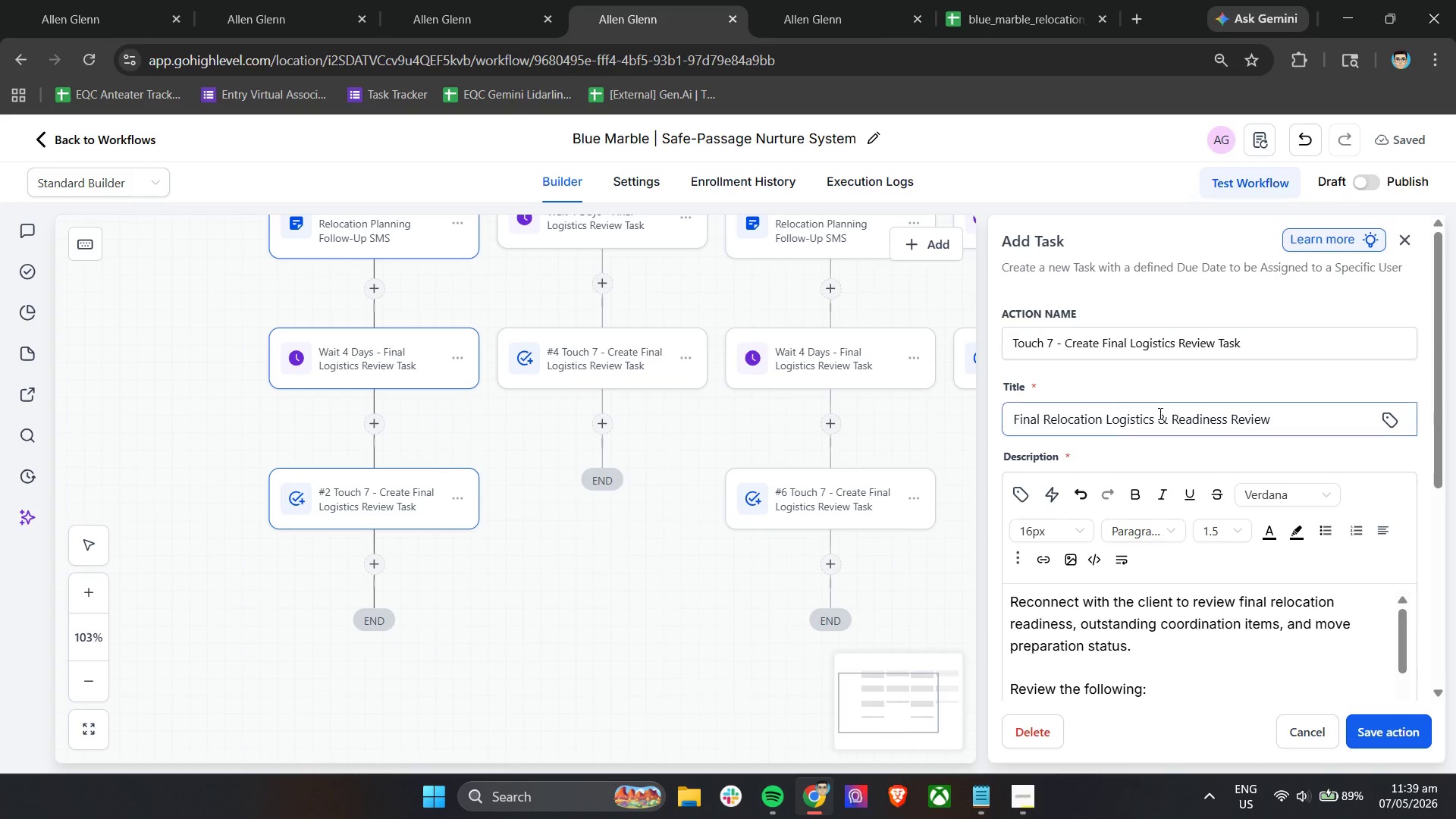 
wait(8.09)
 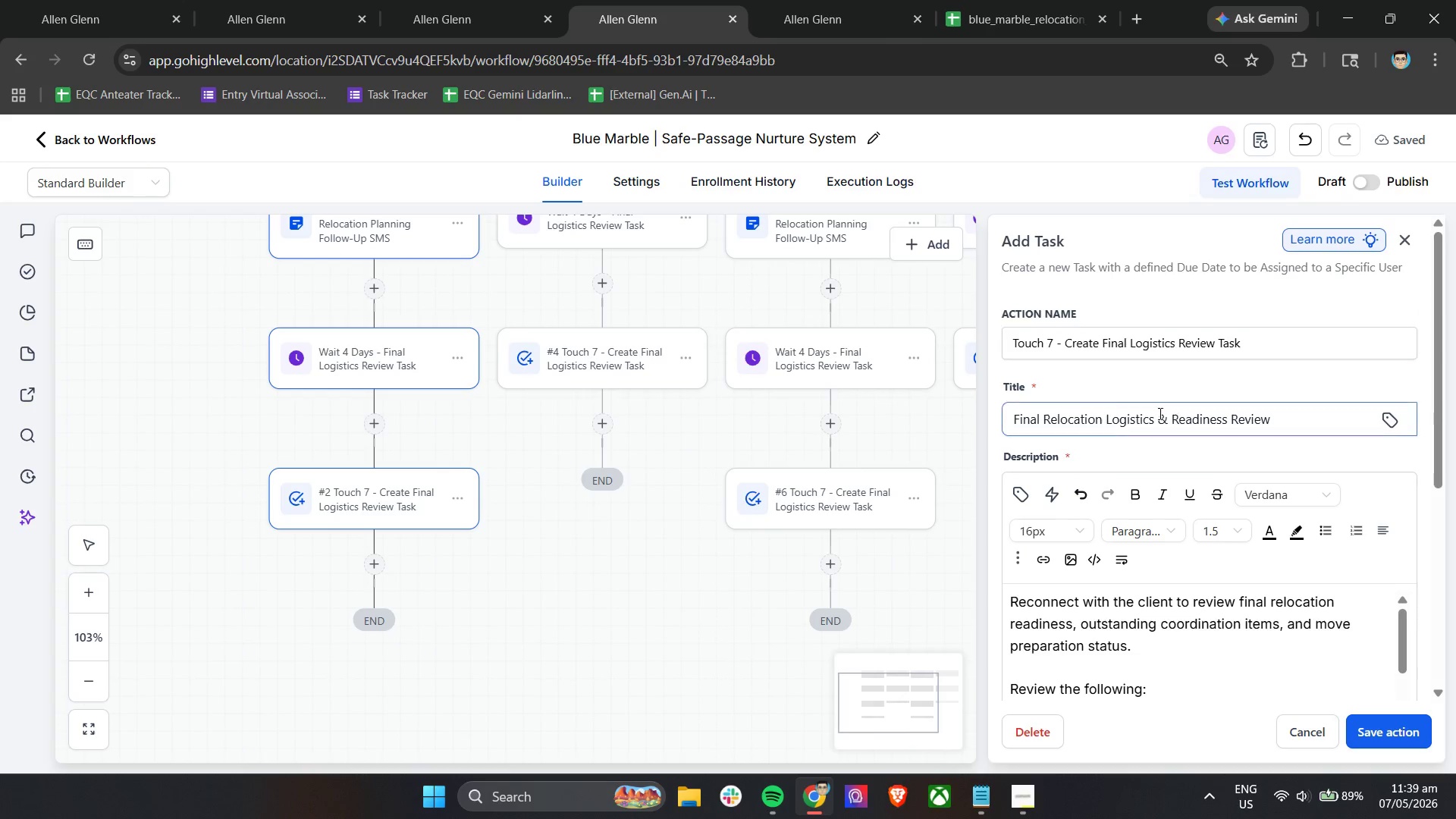 
left_click_drag(start_coordinate=[1104, 341], to_coordinate=[1130, 345])
 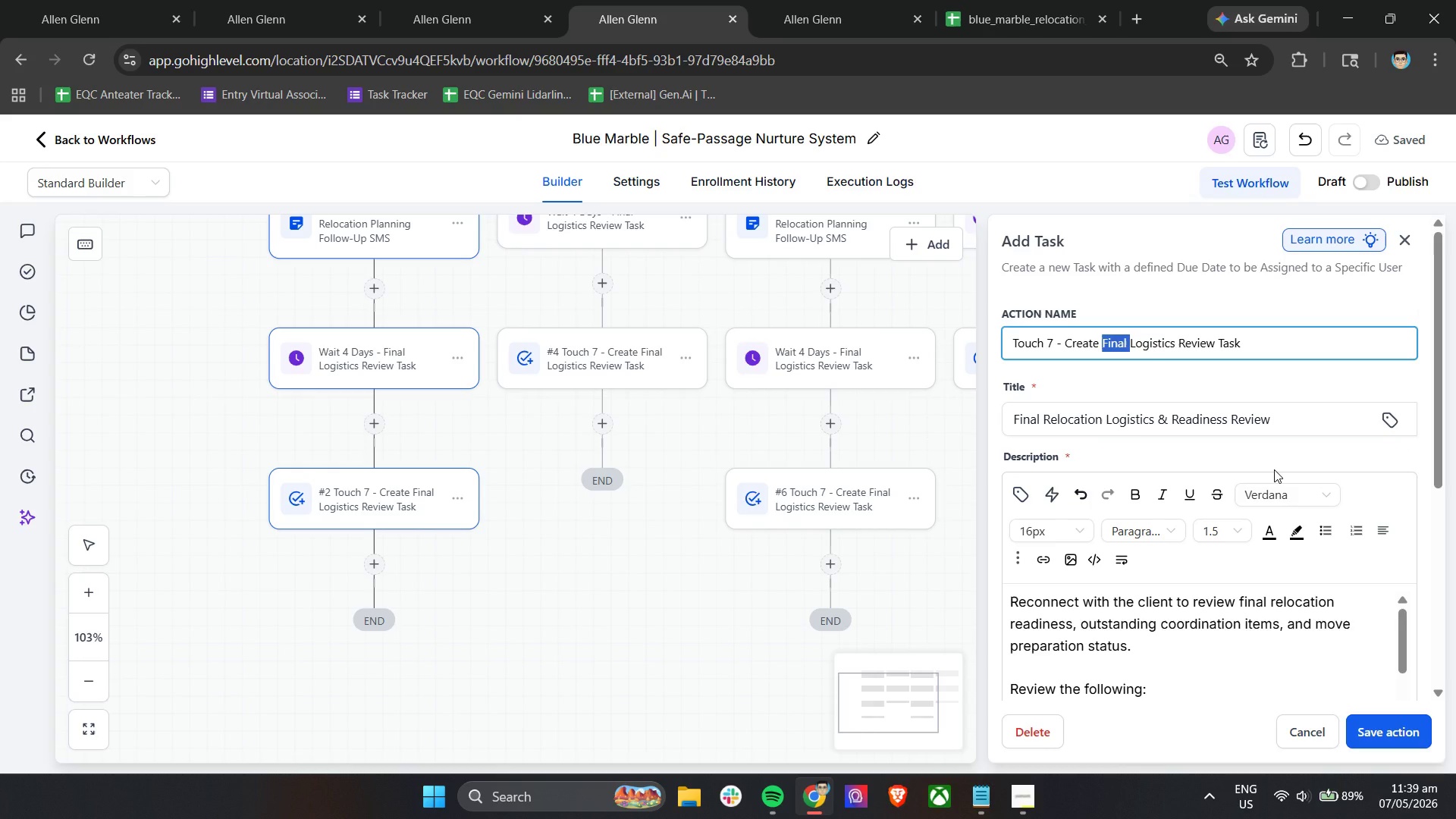 
type(Interstate )
 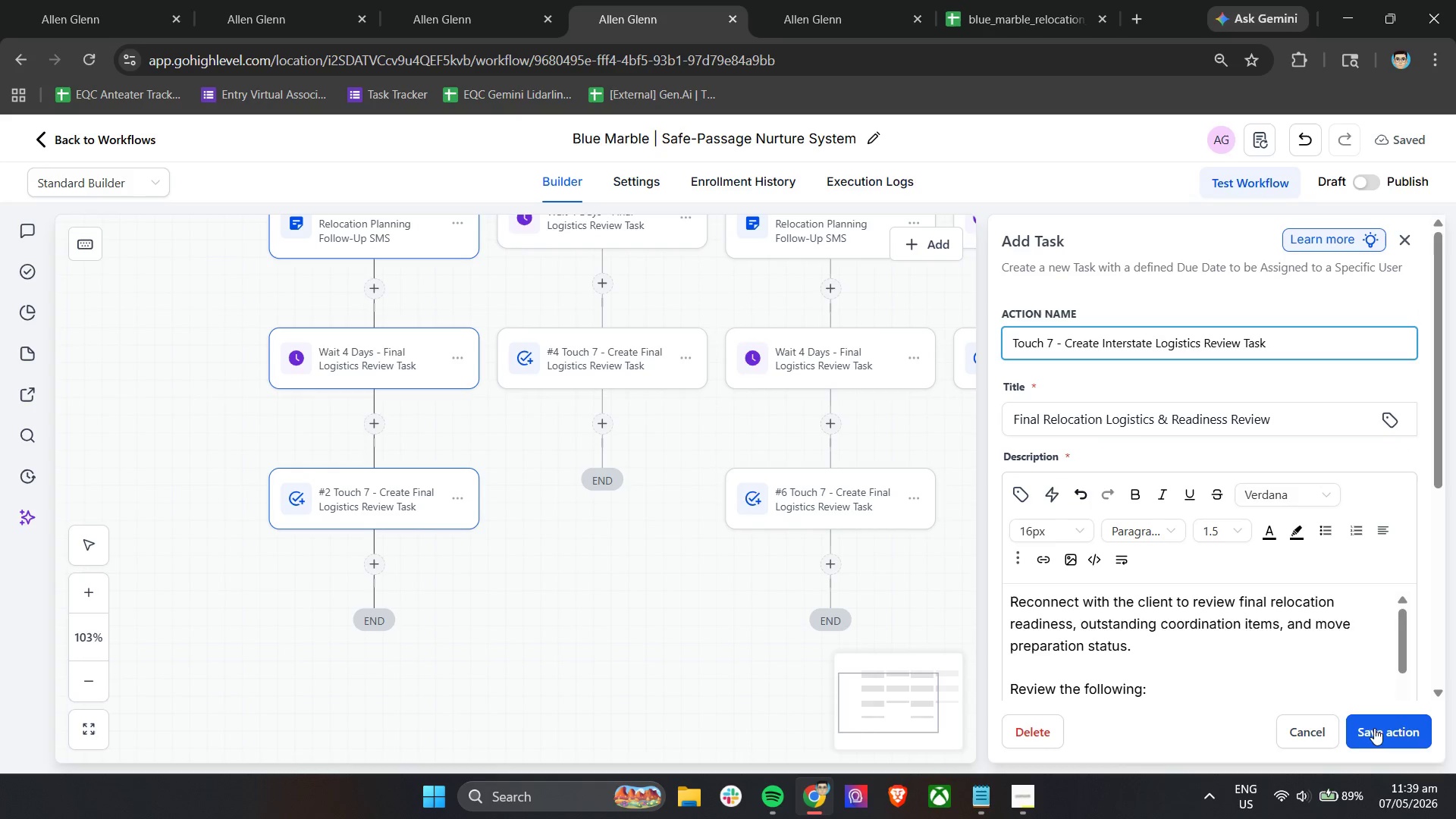 
left_click([1375, 730])
 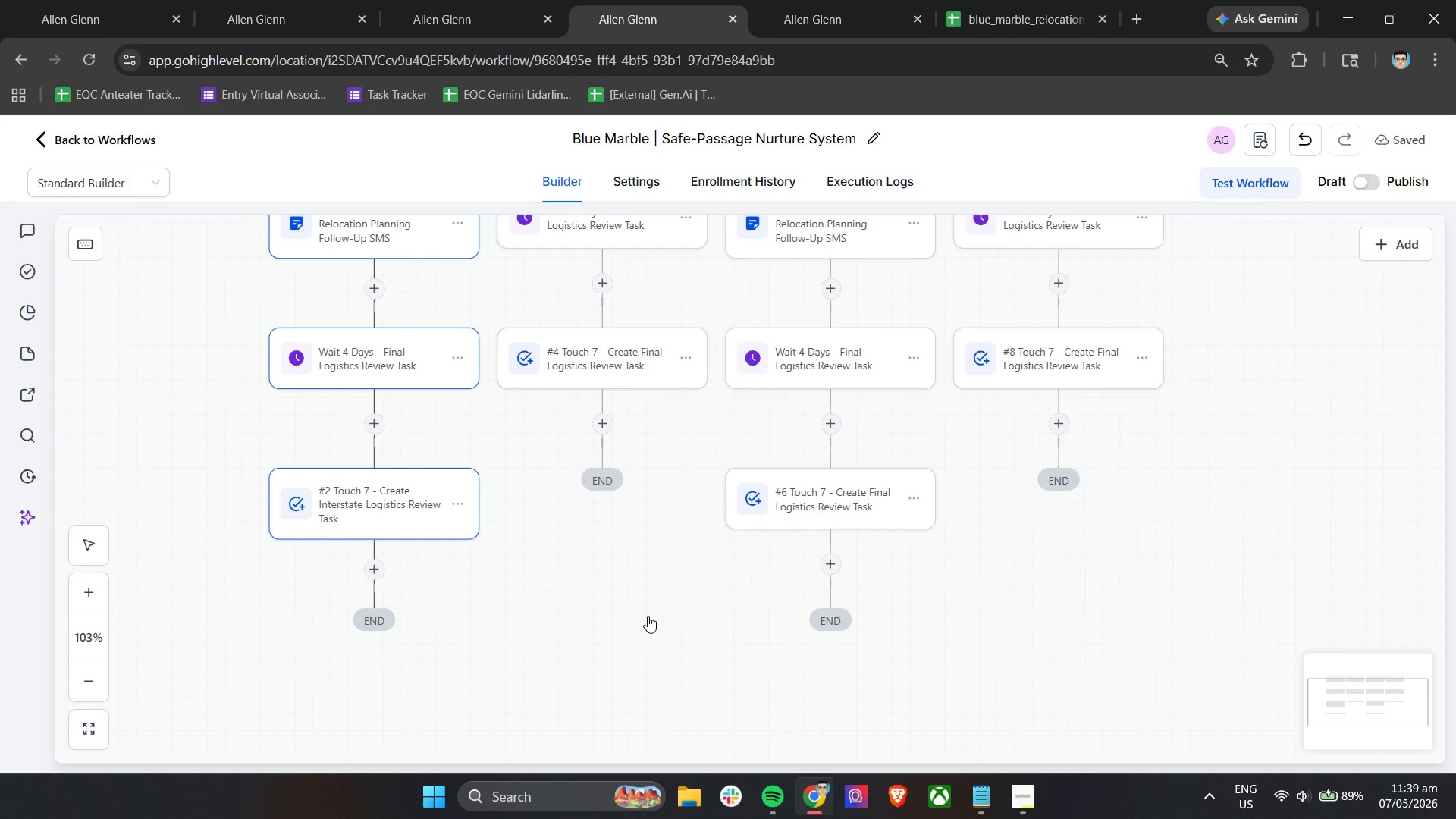 
wait(9.69)
 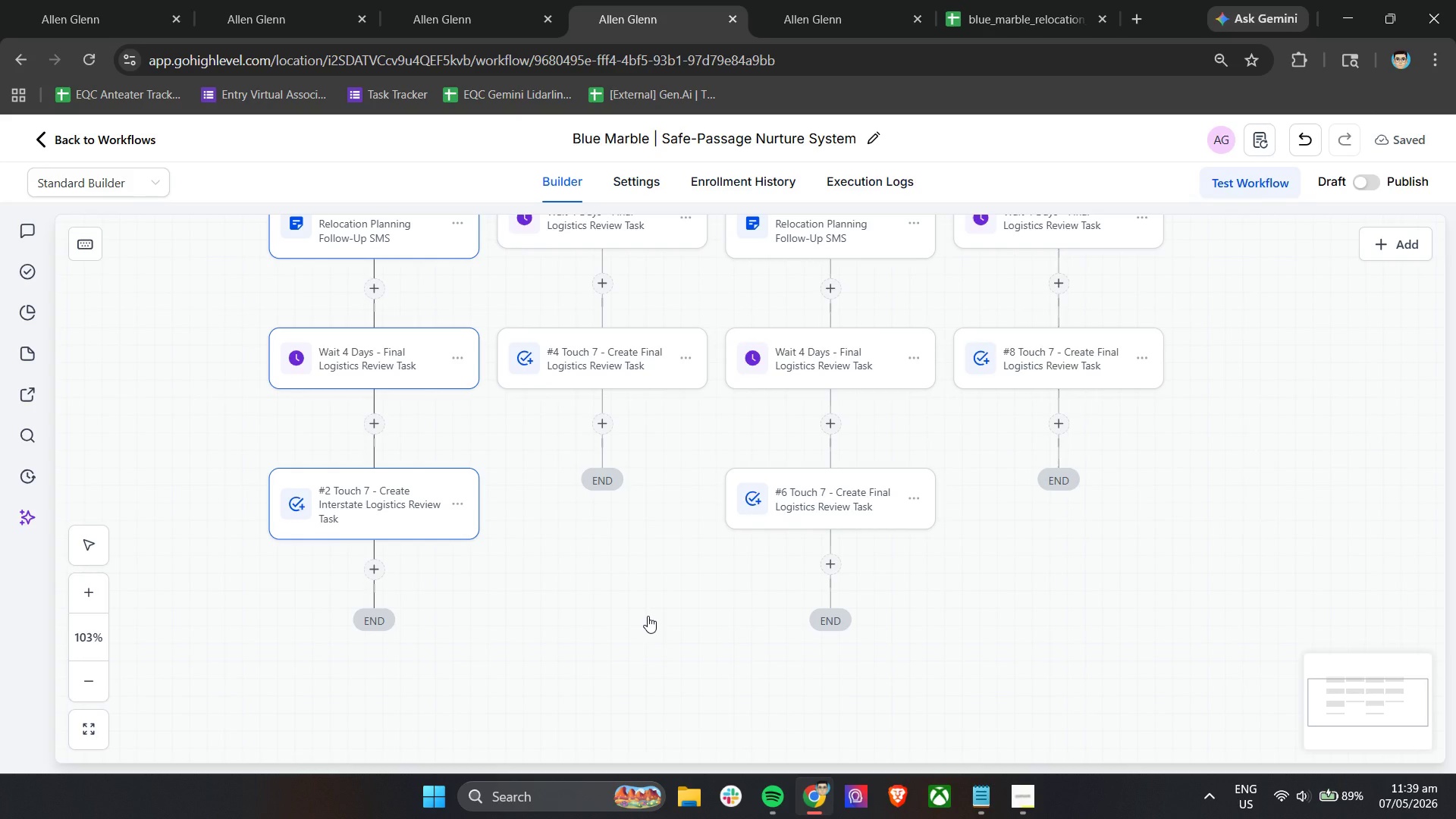 
scroll: coordinate [648, 616], scroll_direction: up, amount: 17.0
 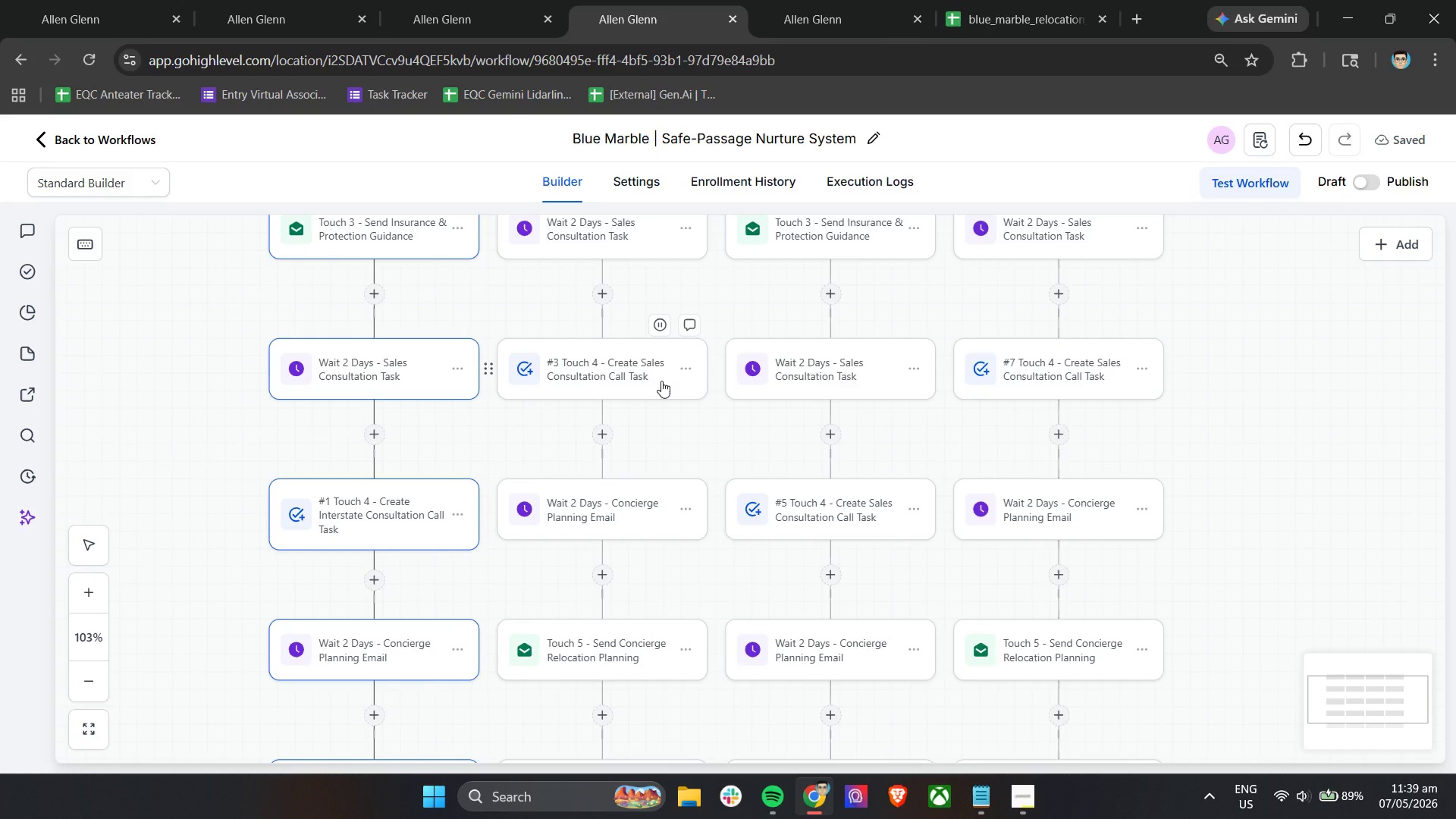 
left_click([661, 381])
 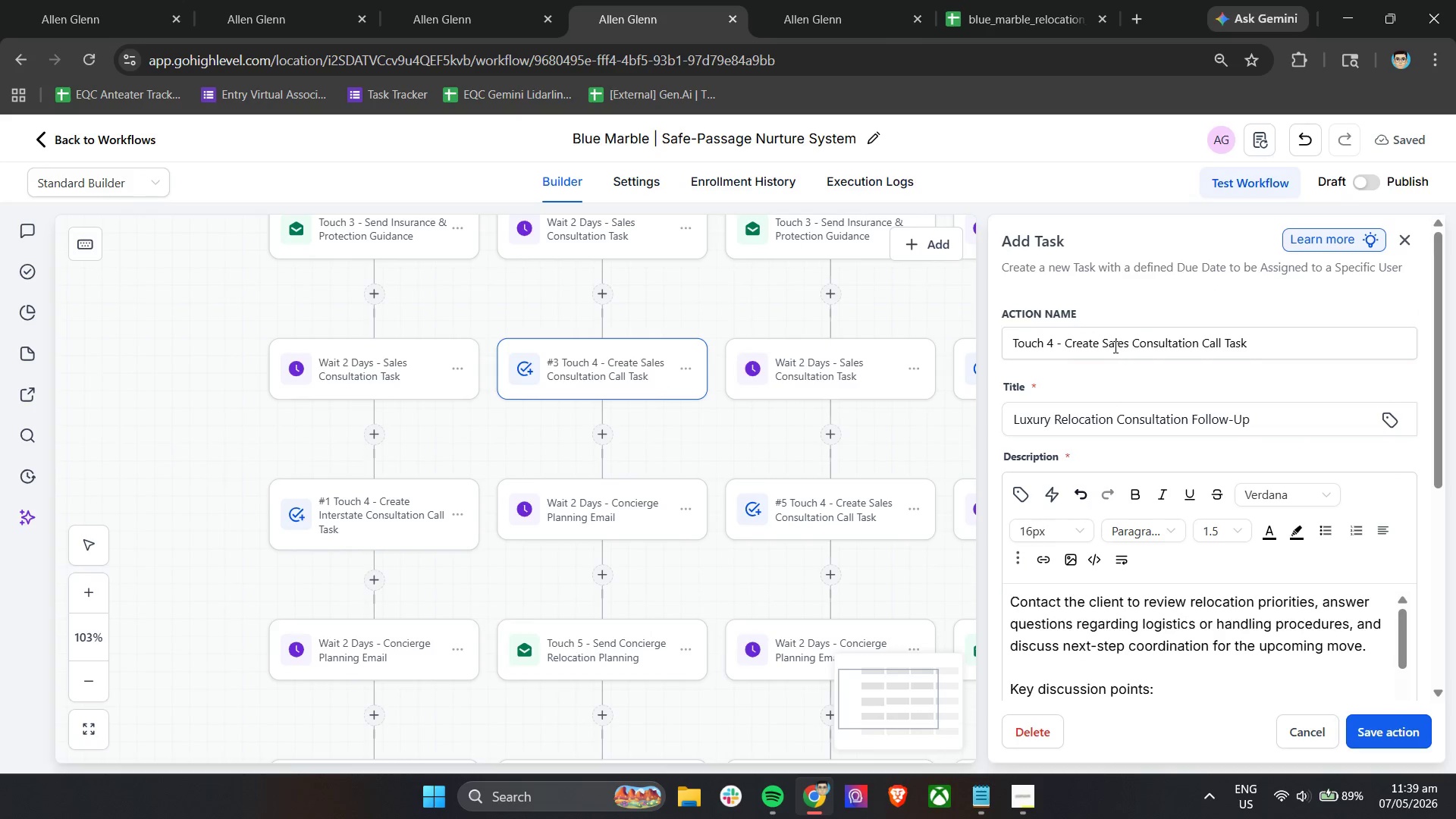 
left_click_drag(start_coordinate=[1107, 344], to_coordinate=[1124, 348])
 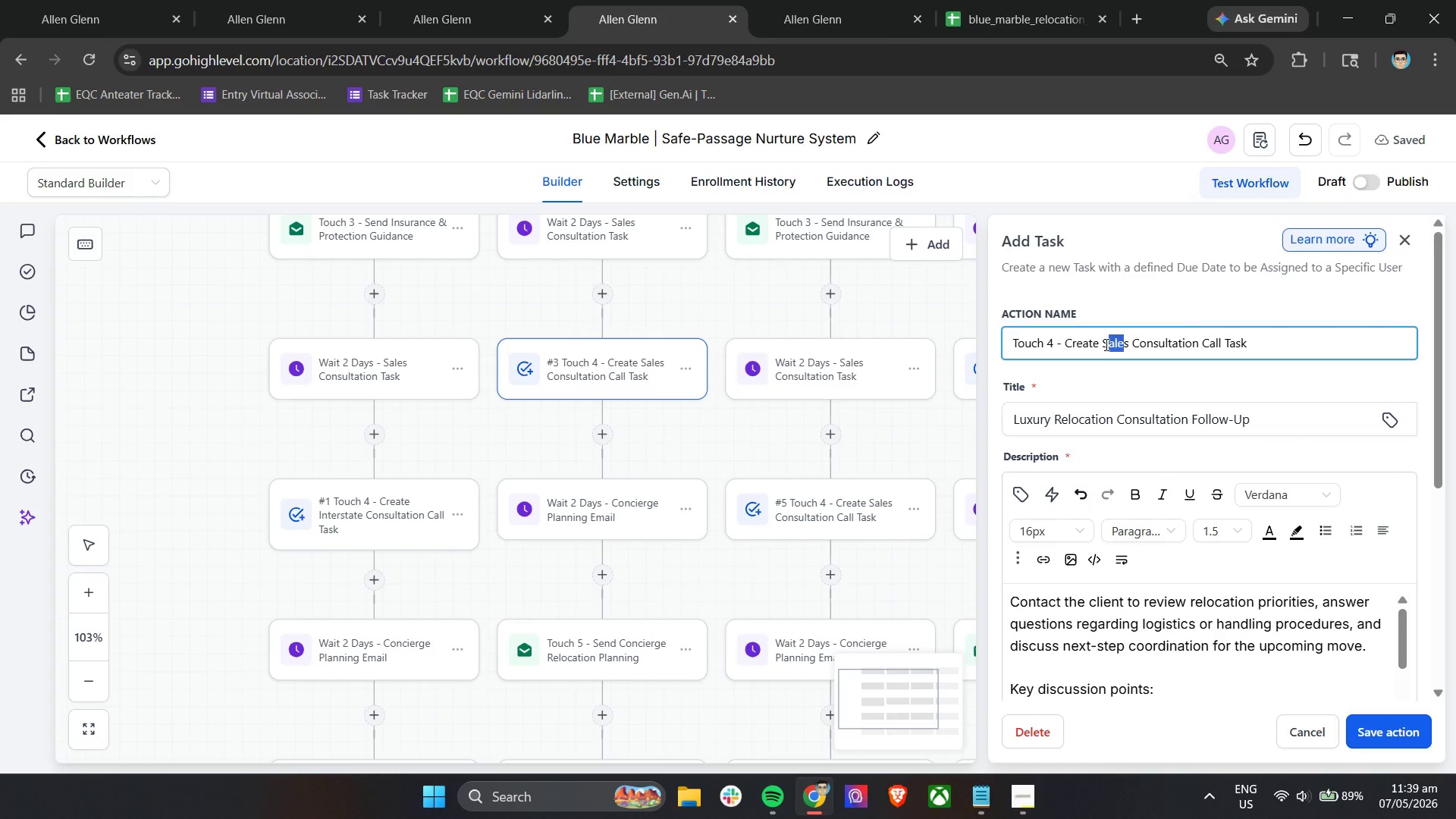 
left_click_drag(start_coordinate=[1105, 344], to_coordinate=[1128, 348])
 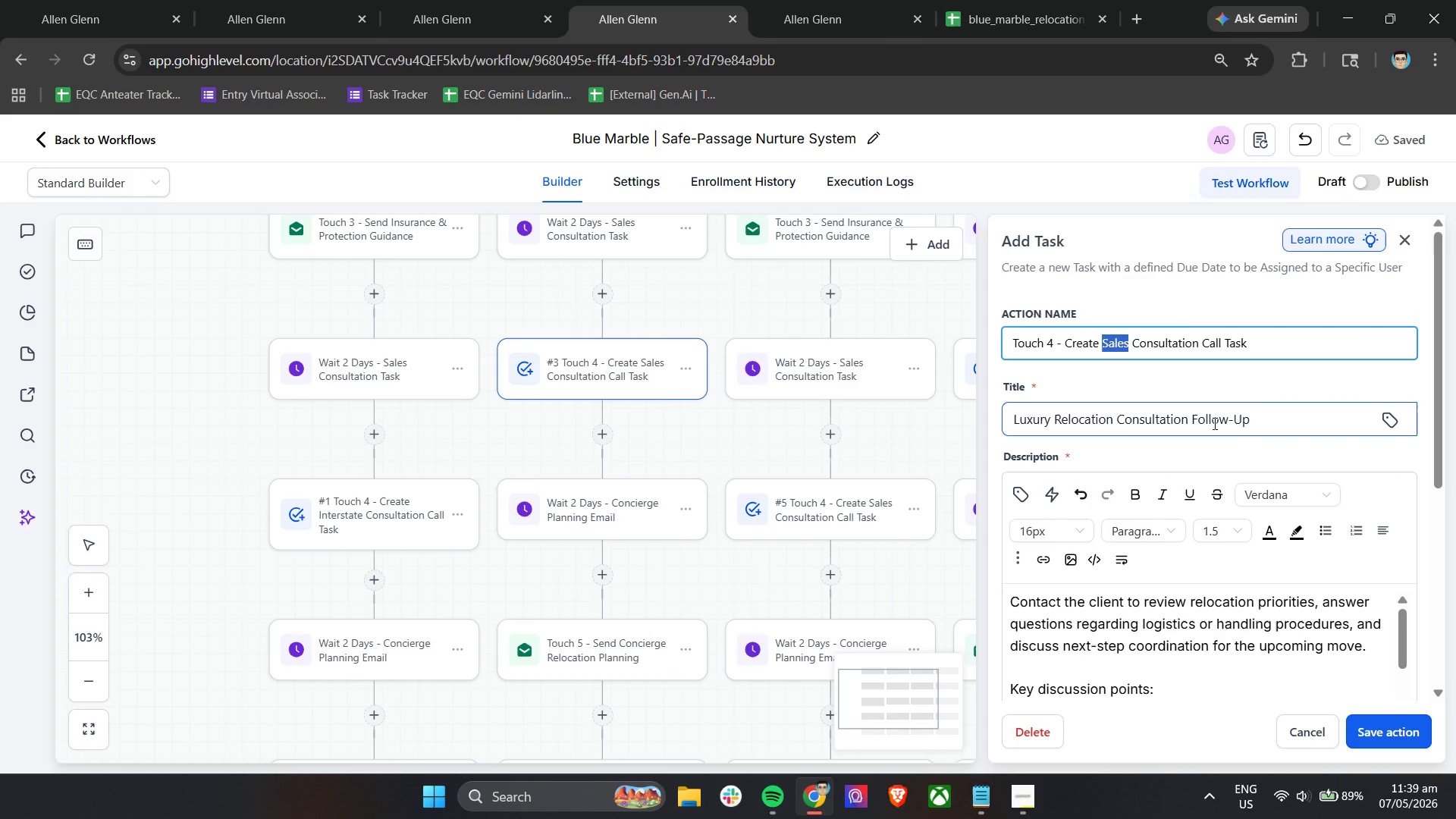 
hold_key(key=ShiftLeft, duration=0.72)
 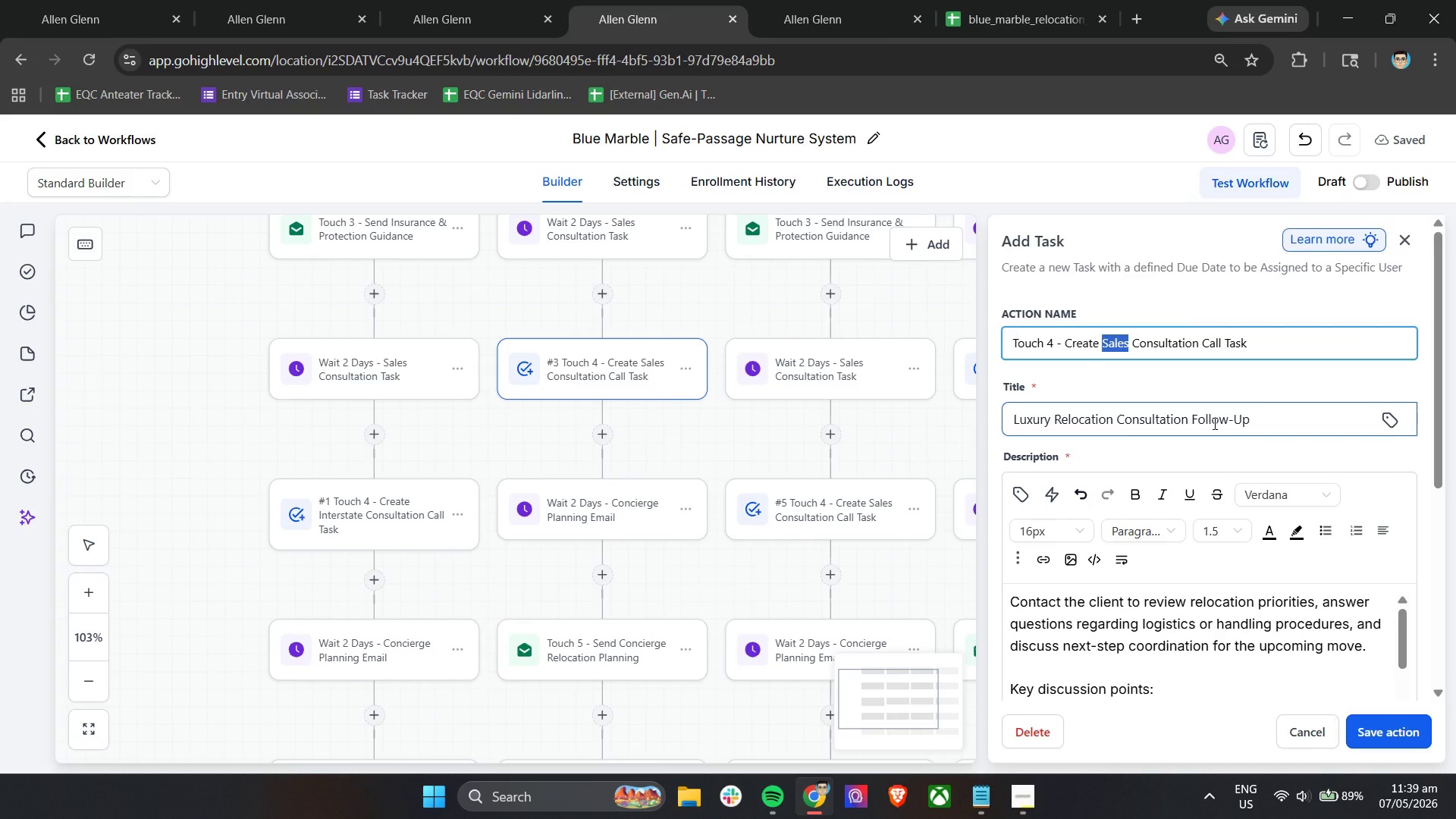 
type(Standard)
 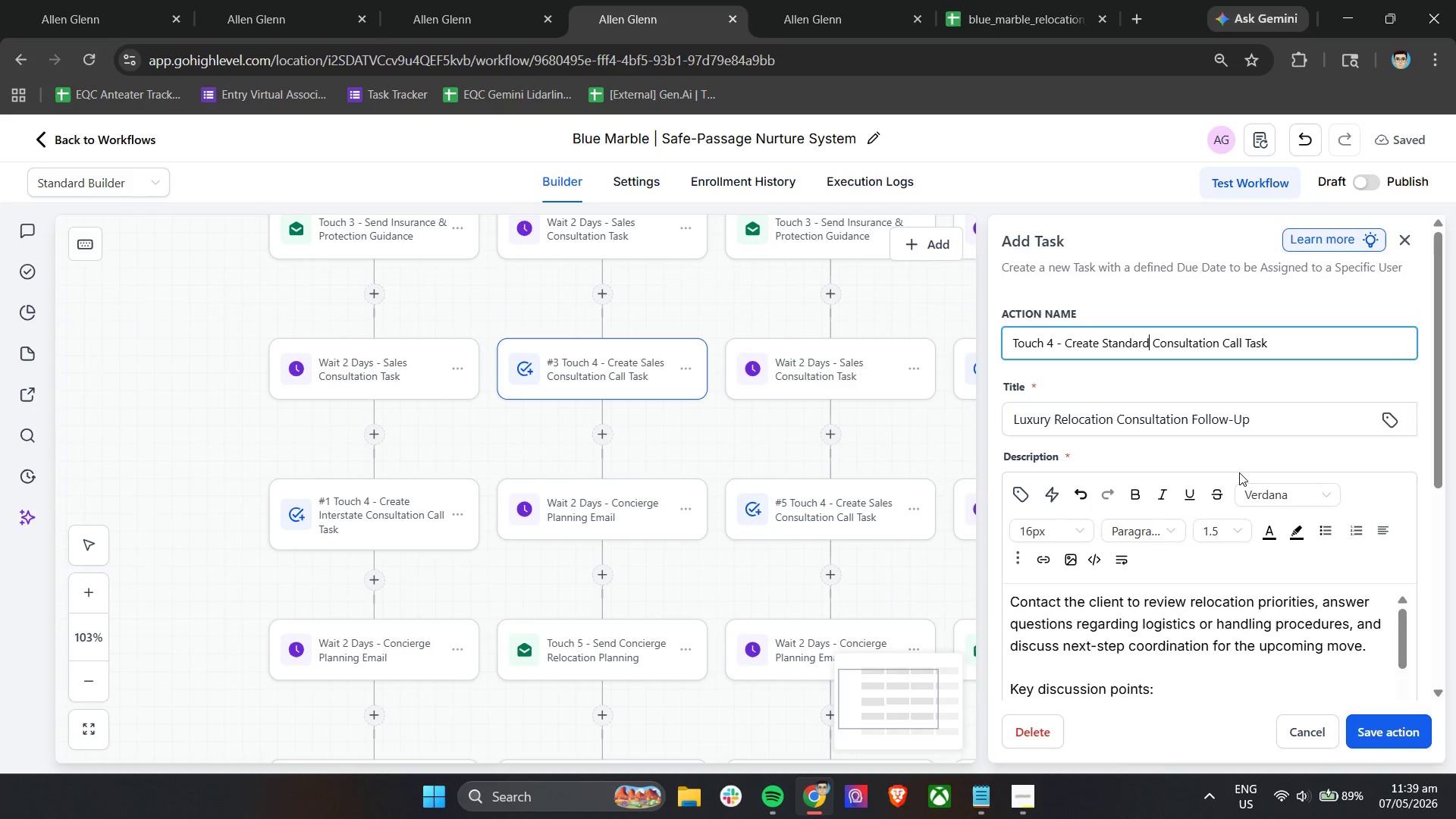 
scroll: coordinate [1239, 472], scroll_direction: down, amount: 5.0
 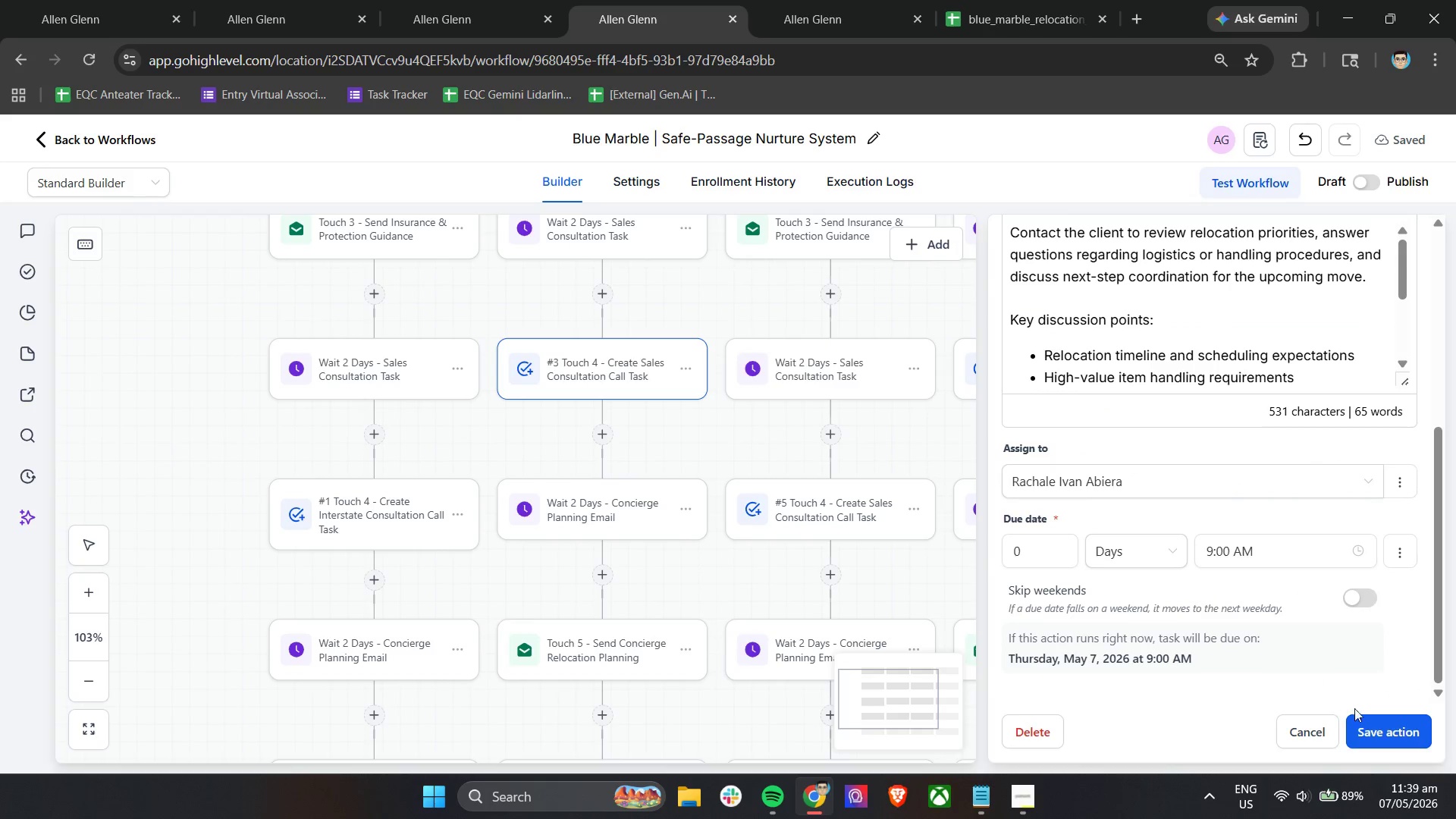 
left_click([1369, 726])
 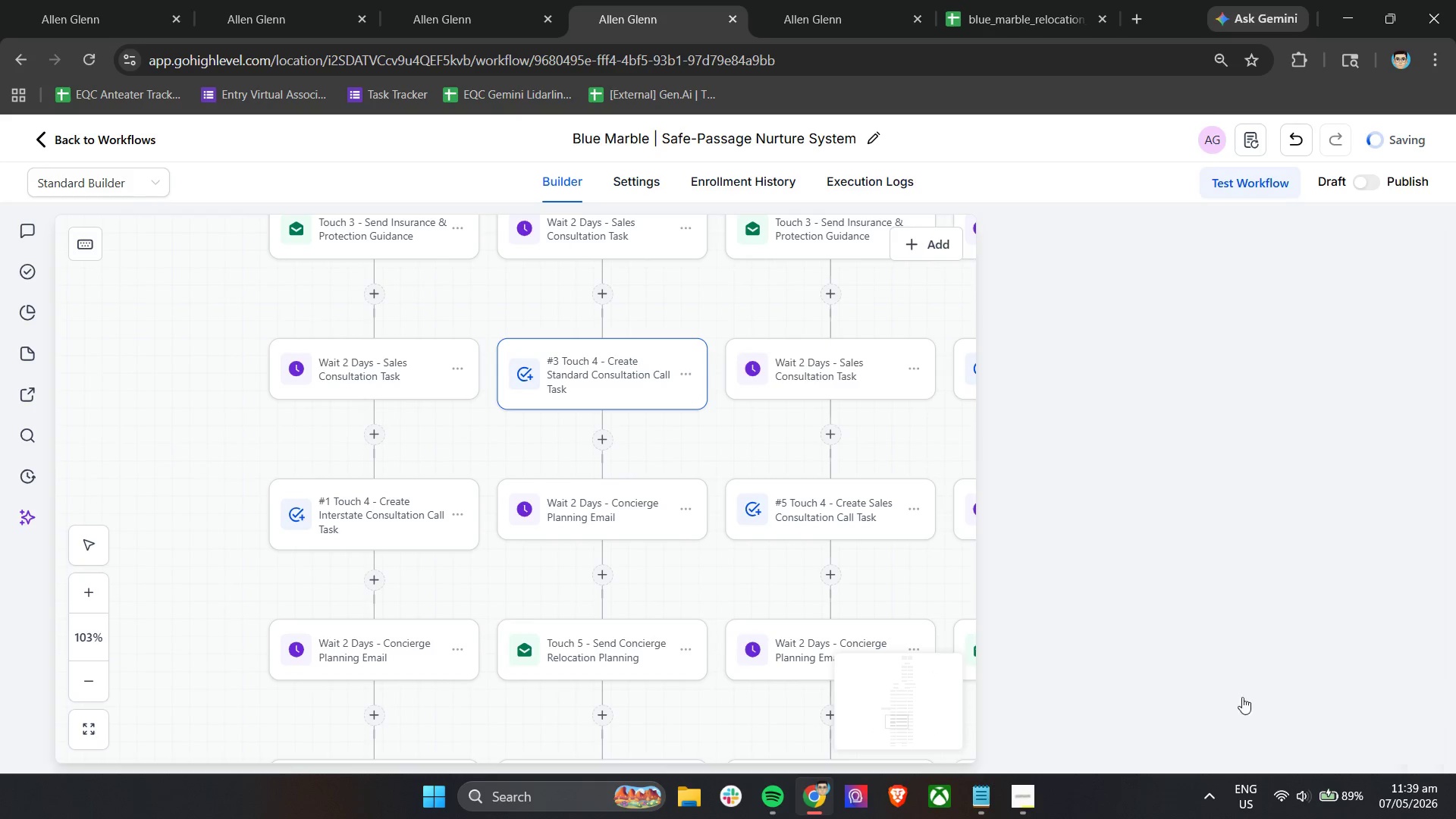 
scroll: coordinate [649, 538], scroll_direction: down, amount: 17.0
 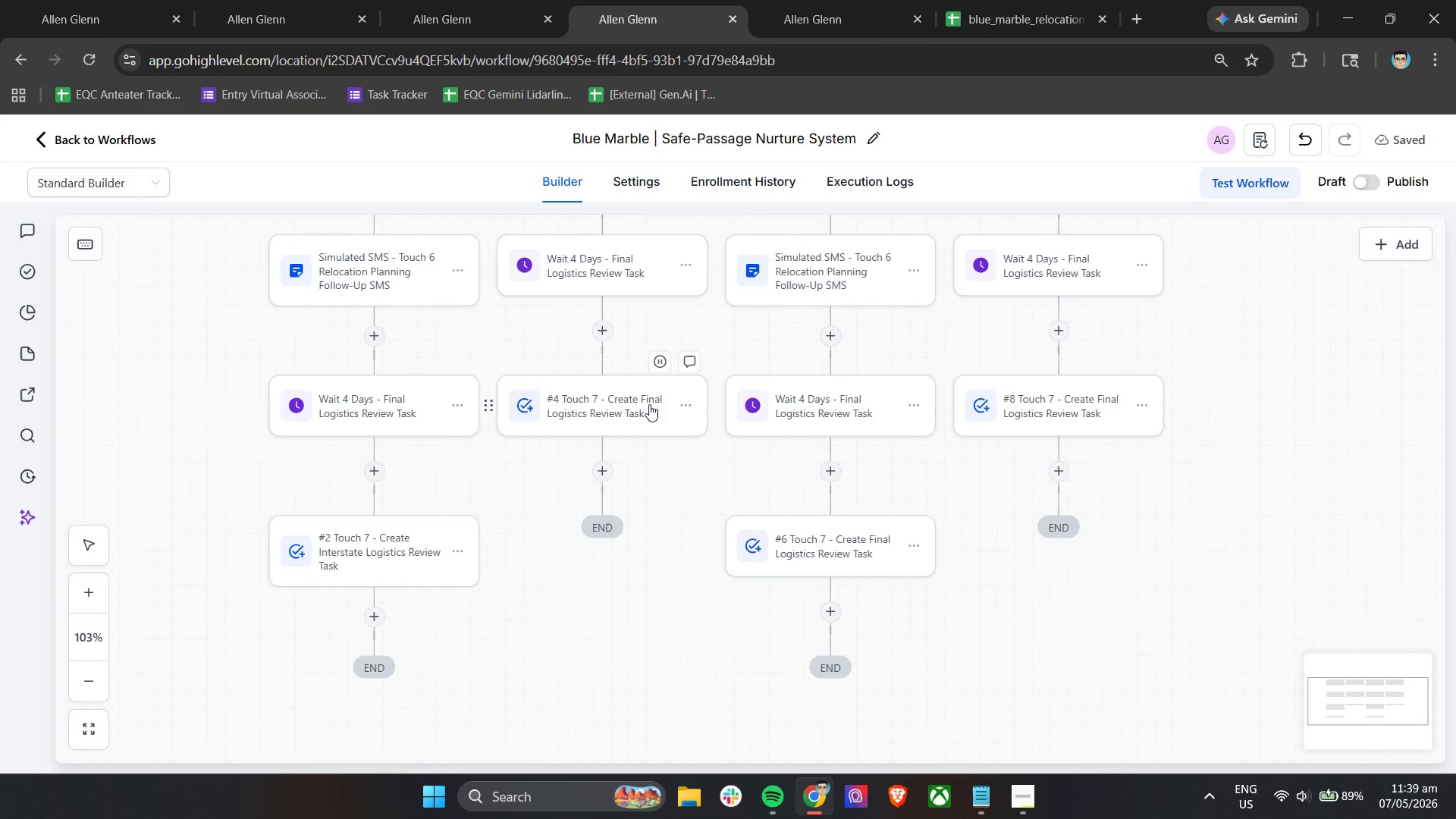 
left_click([649, 404])
 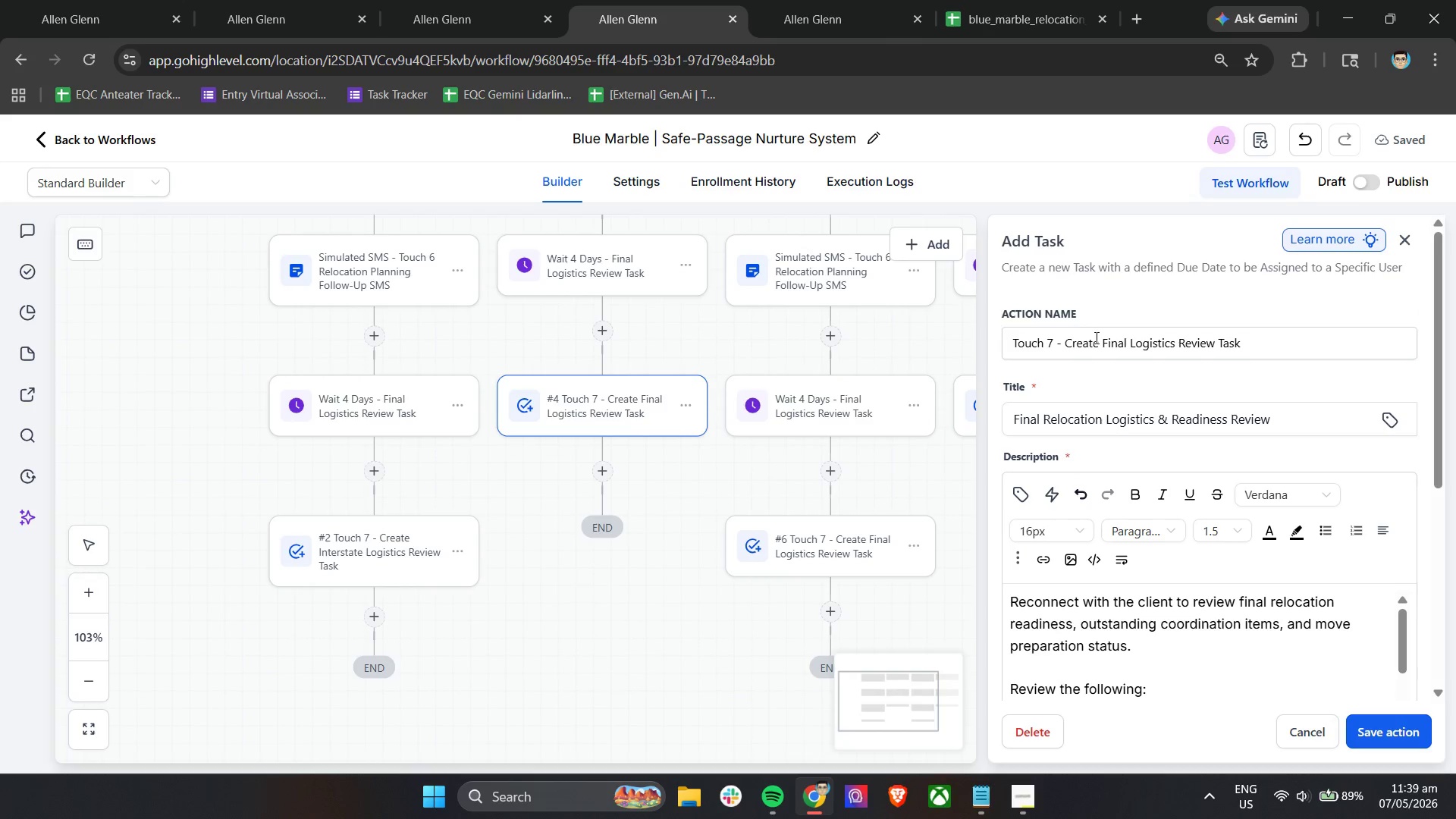 
left_click_drag(start_coordinate=[1103, 344], to_coordinate=[1127, 350])
 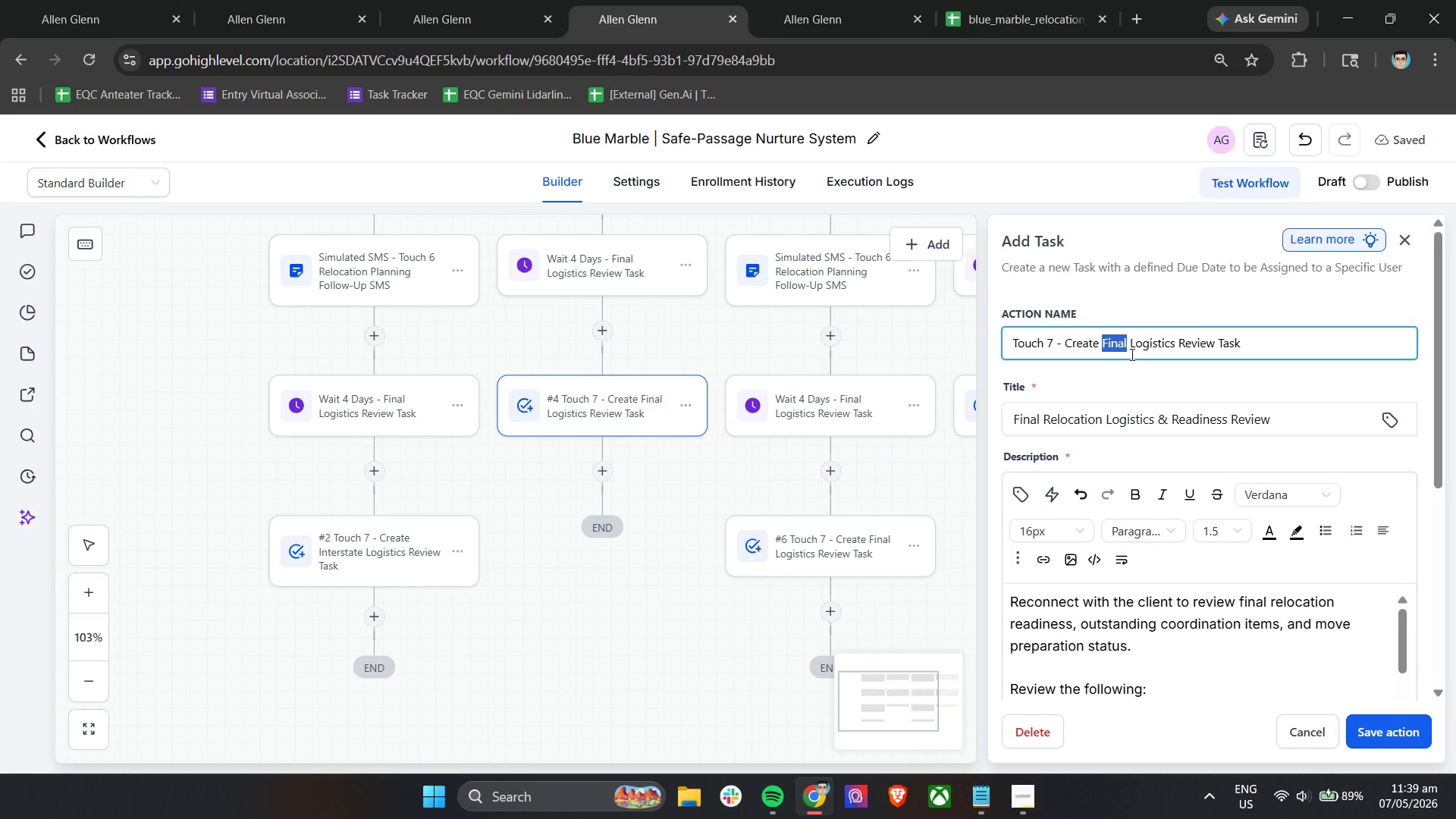 
type(Standard)
 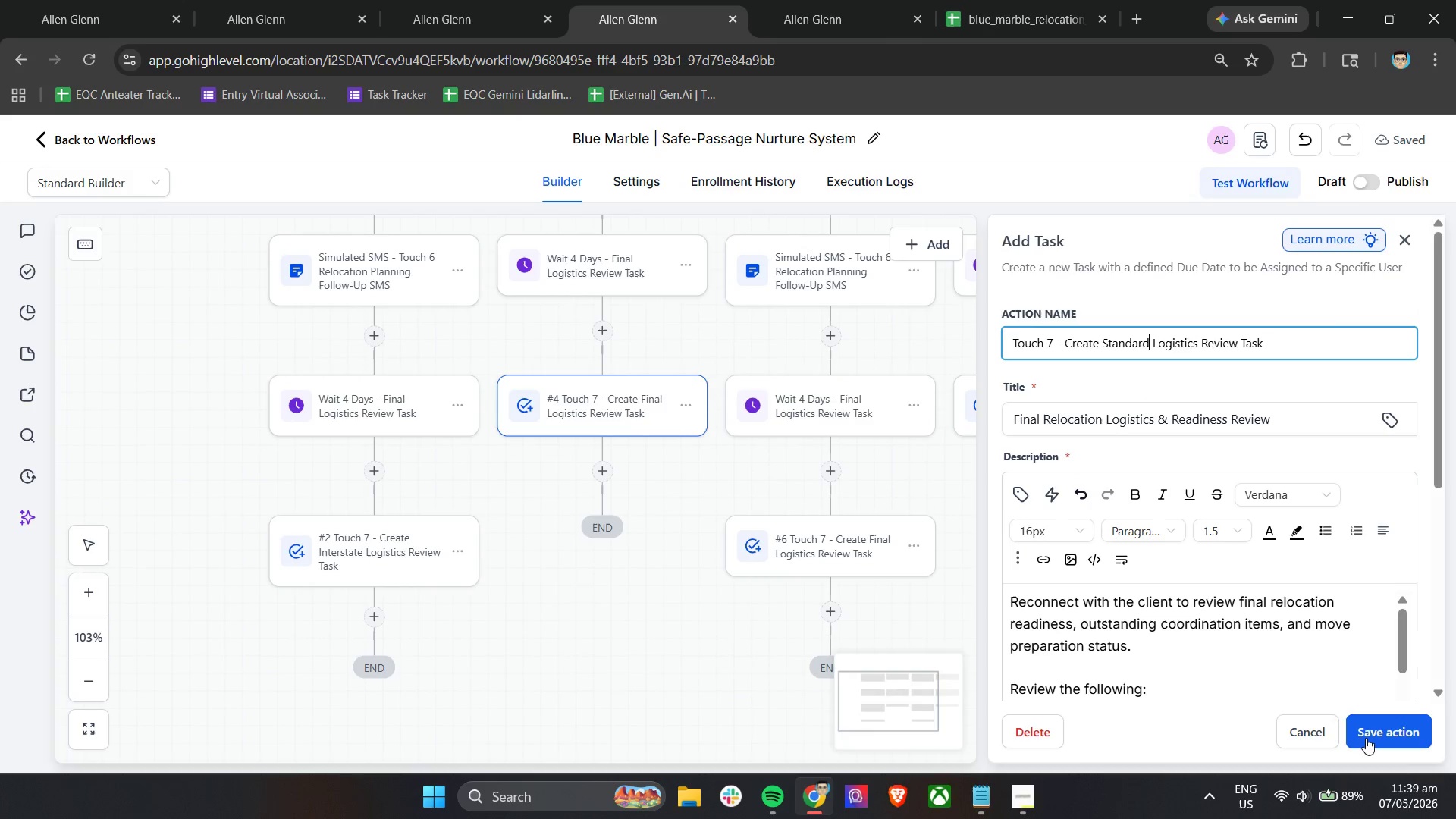 
left_click([1366, 739])
 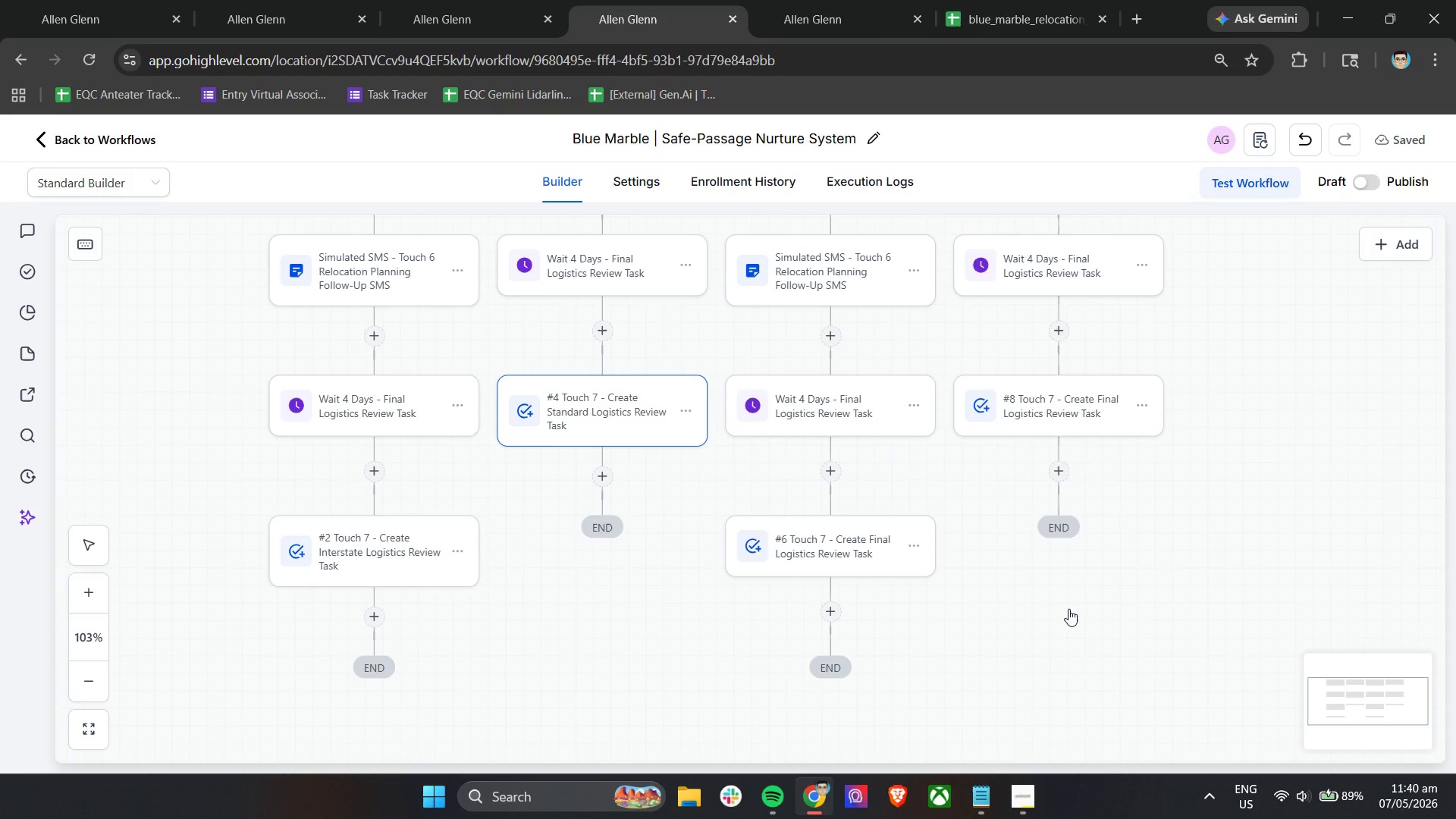 
scroll: coordinate [1068, 609], scroll_direction: up, amount: 13.0
 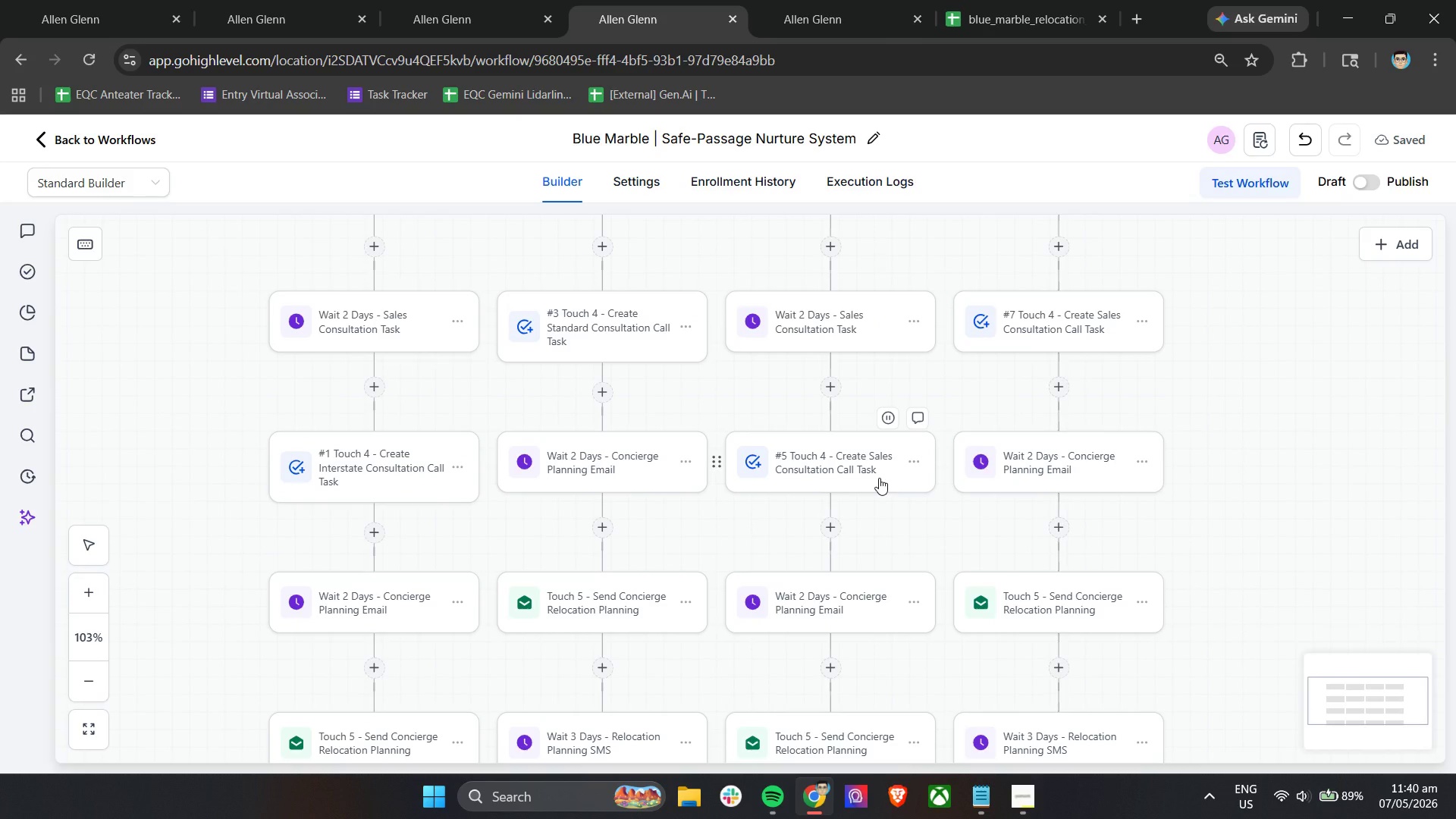 
wait(5.09)
 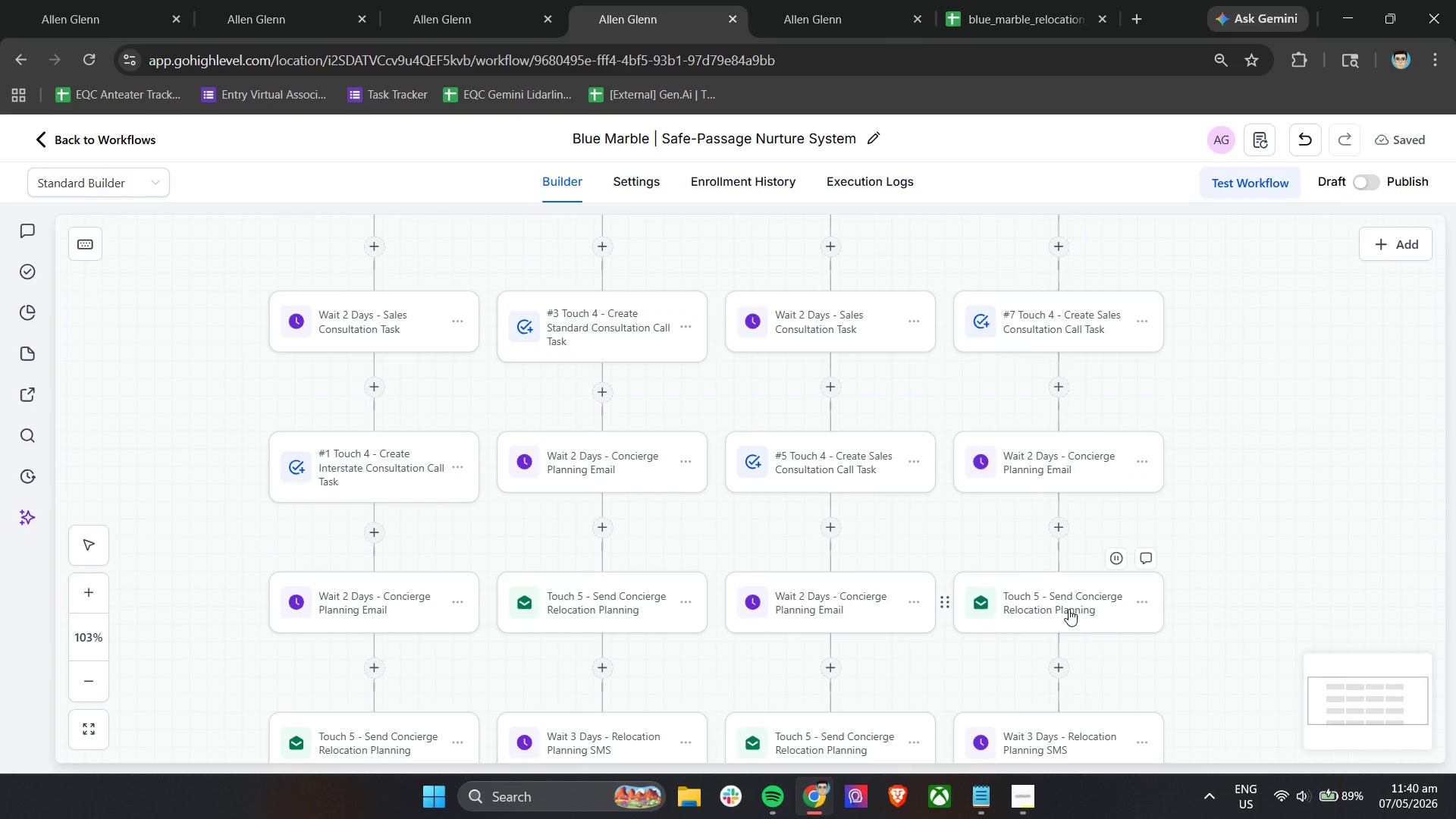 
left_click([879, 478])
 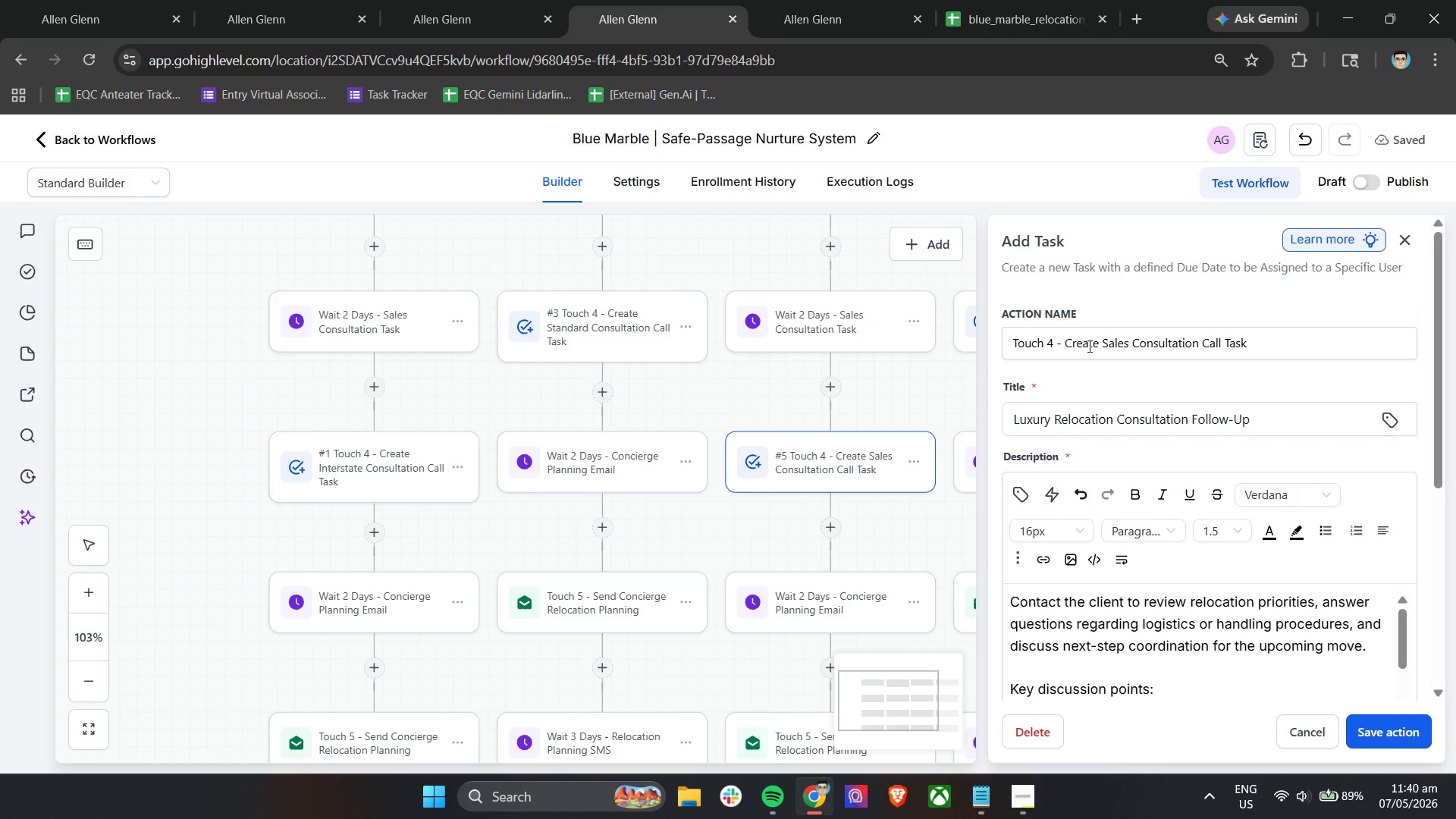 
left_click_drag(start_coordinate=[1102, 342], to_coordinate=[1130, 344])
 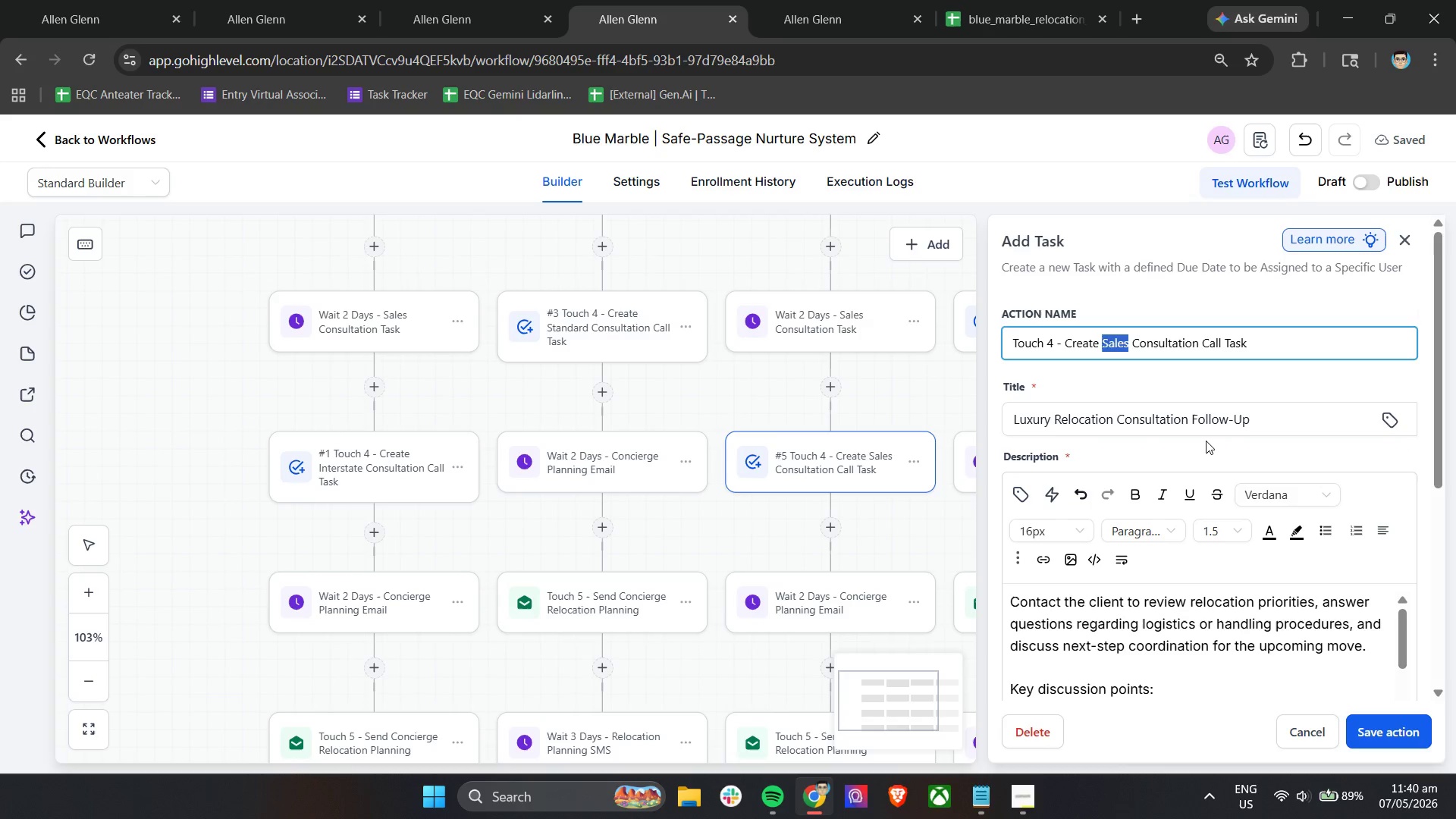 
type(Local)
 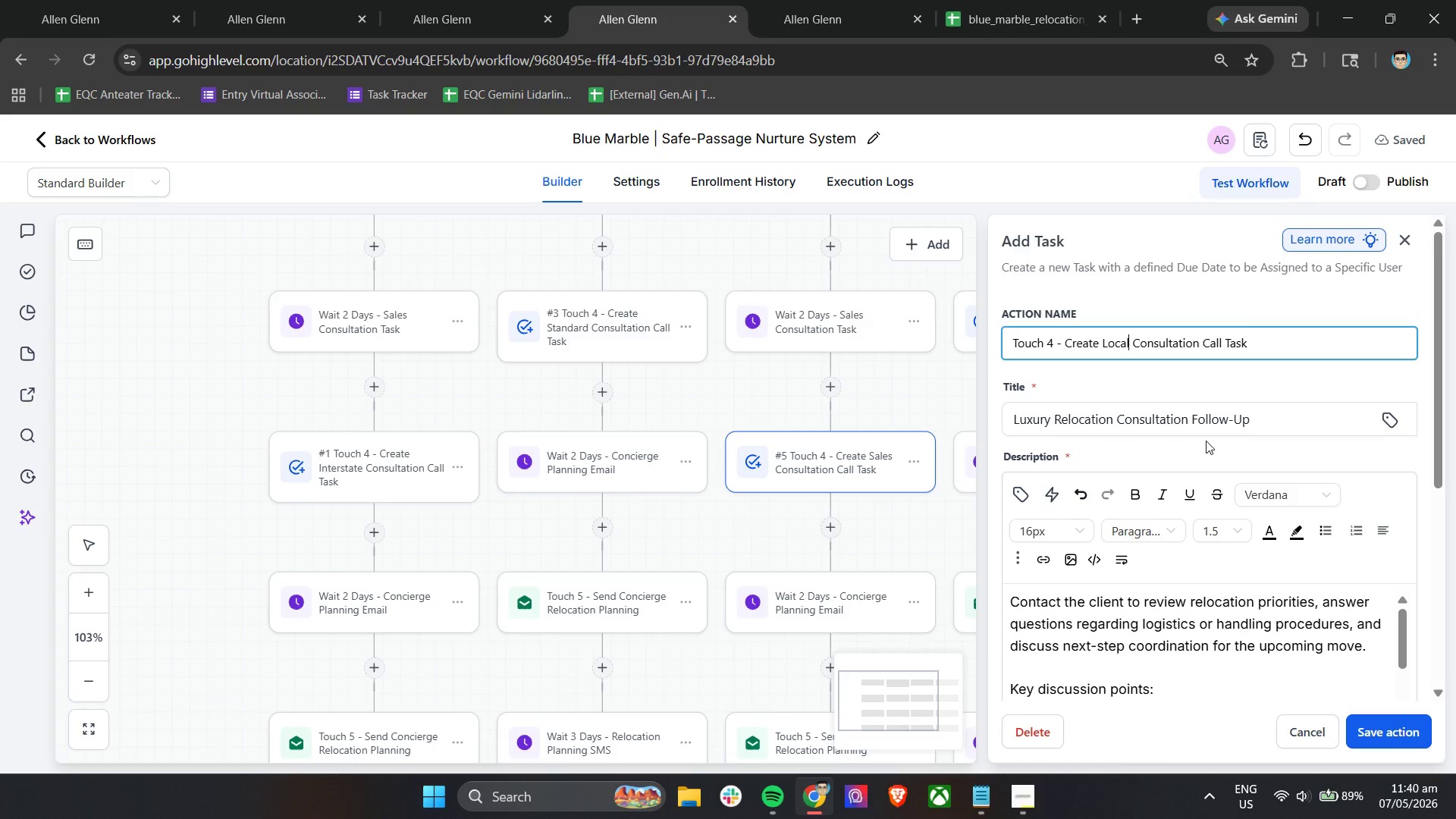 
scroll: coordinate [1170, 434], scroll_direction: down, amount: 6.0
 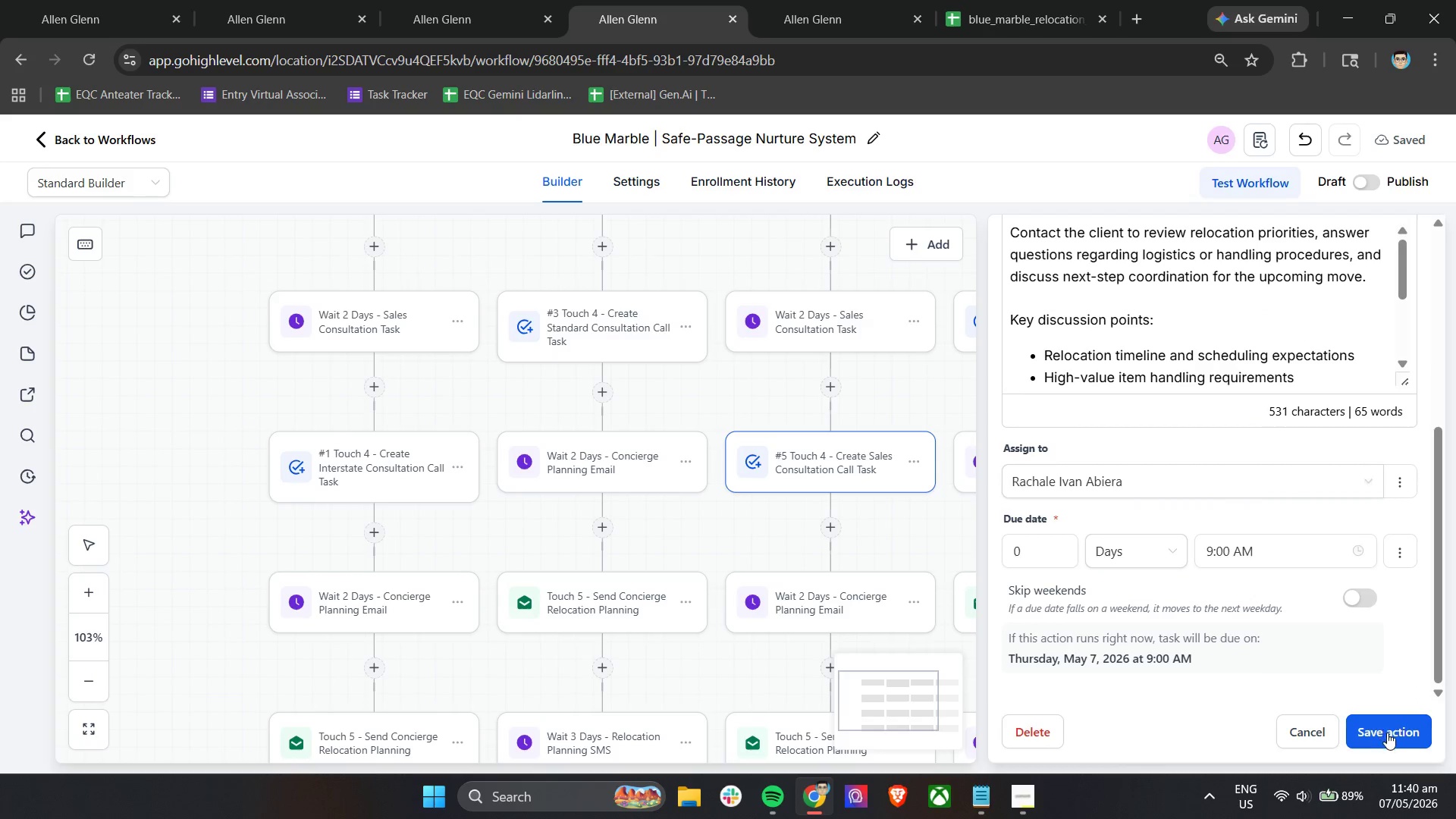 
left_click([1387, 733])
 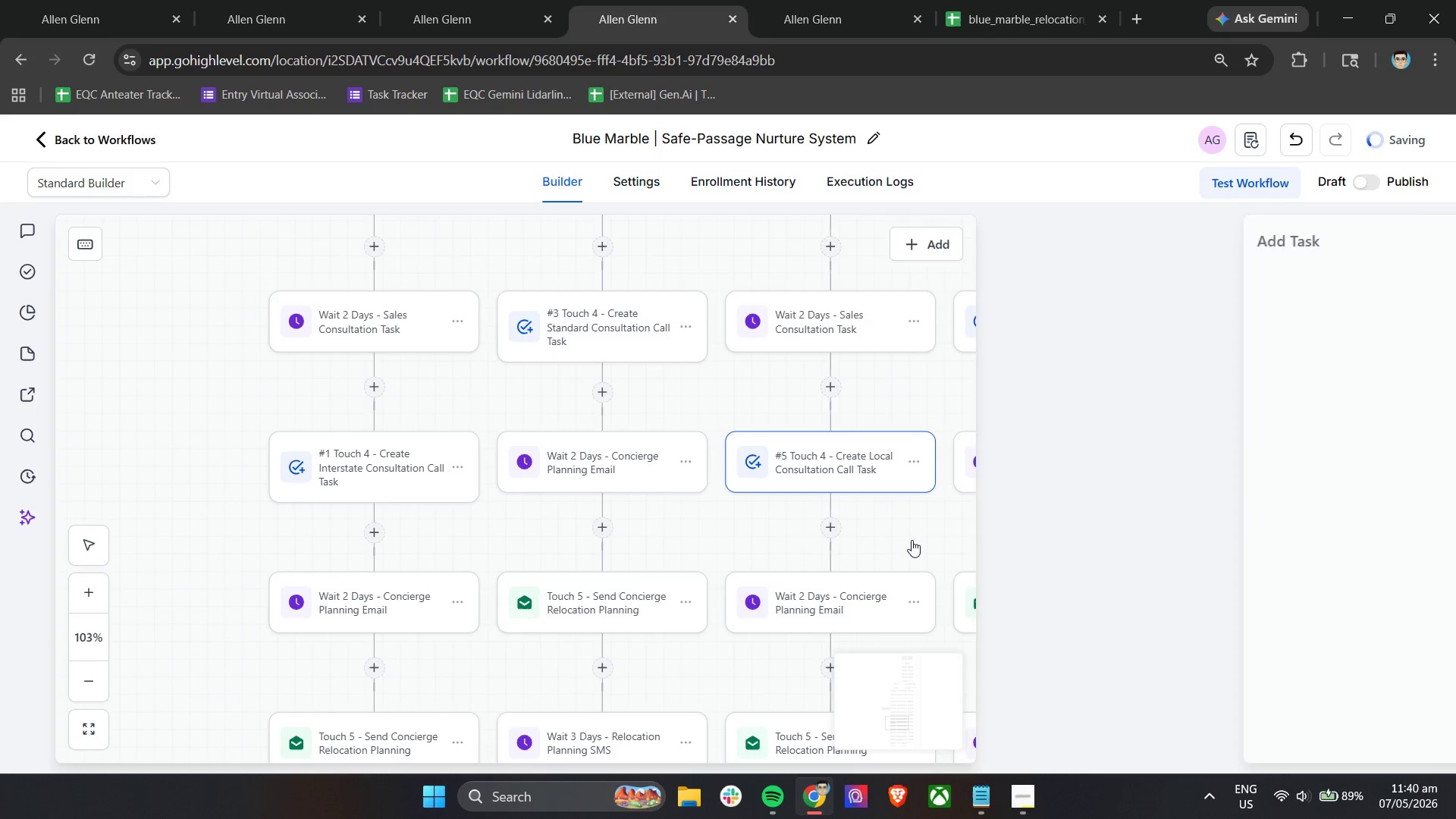 
scroll: coordinate [912, 540], scroll_direction: down, amount: 15.0
 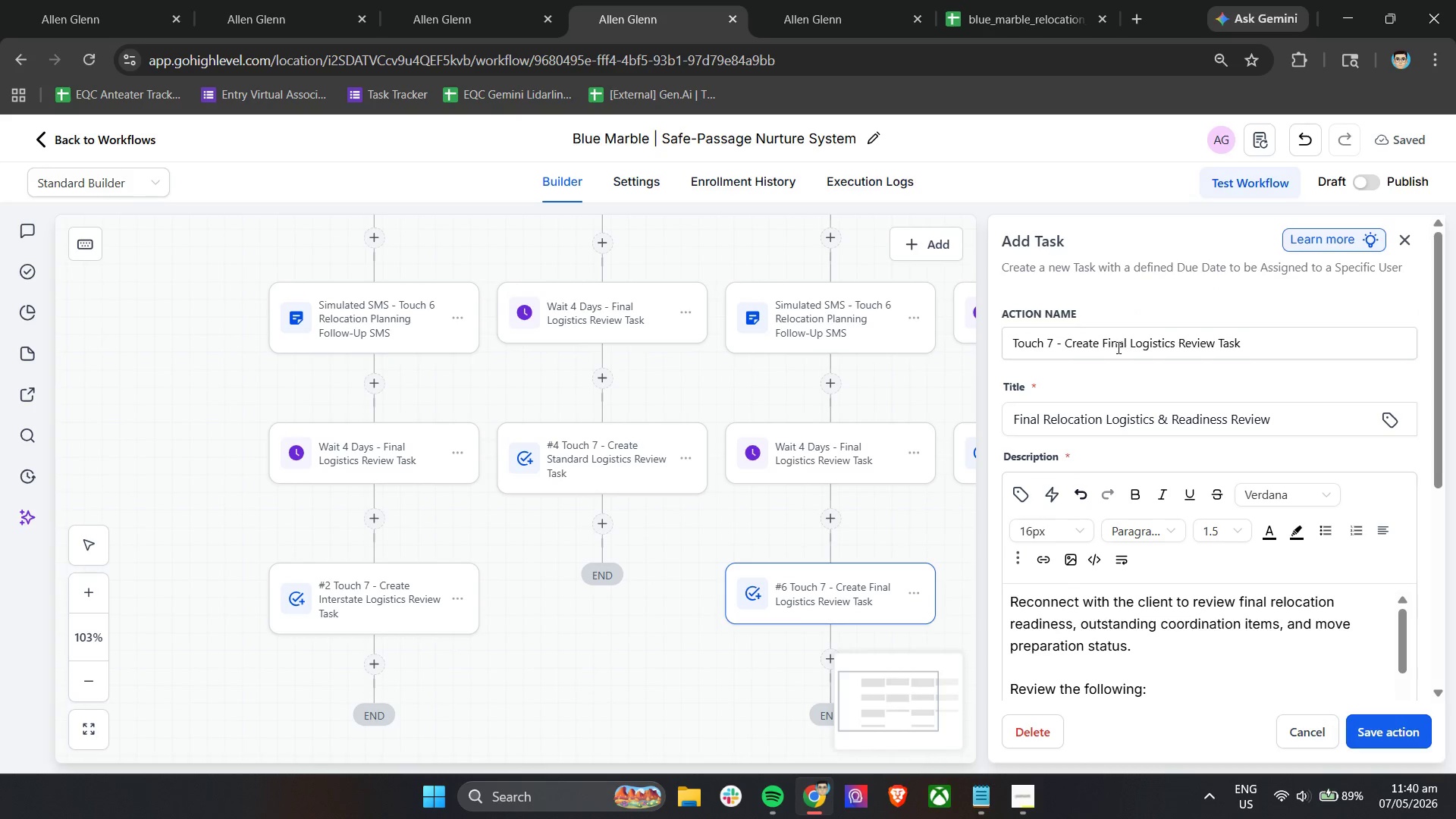 
left_click_drag(start_coordinate=[1103, 344], to_coordinate=[1126, 351])
 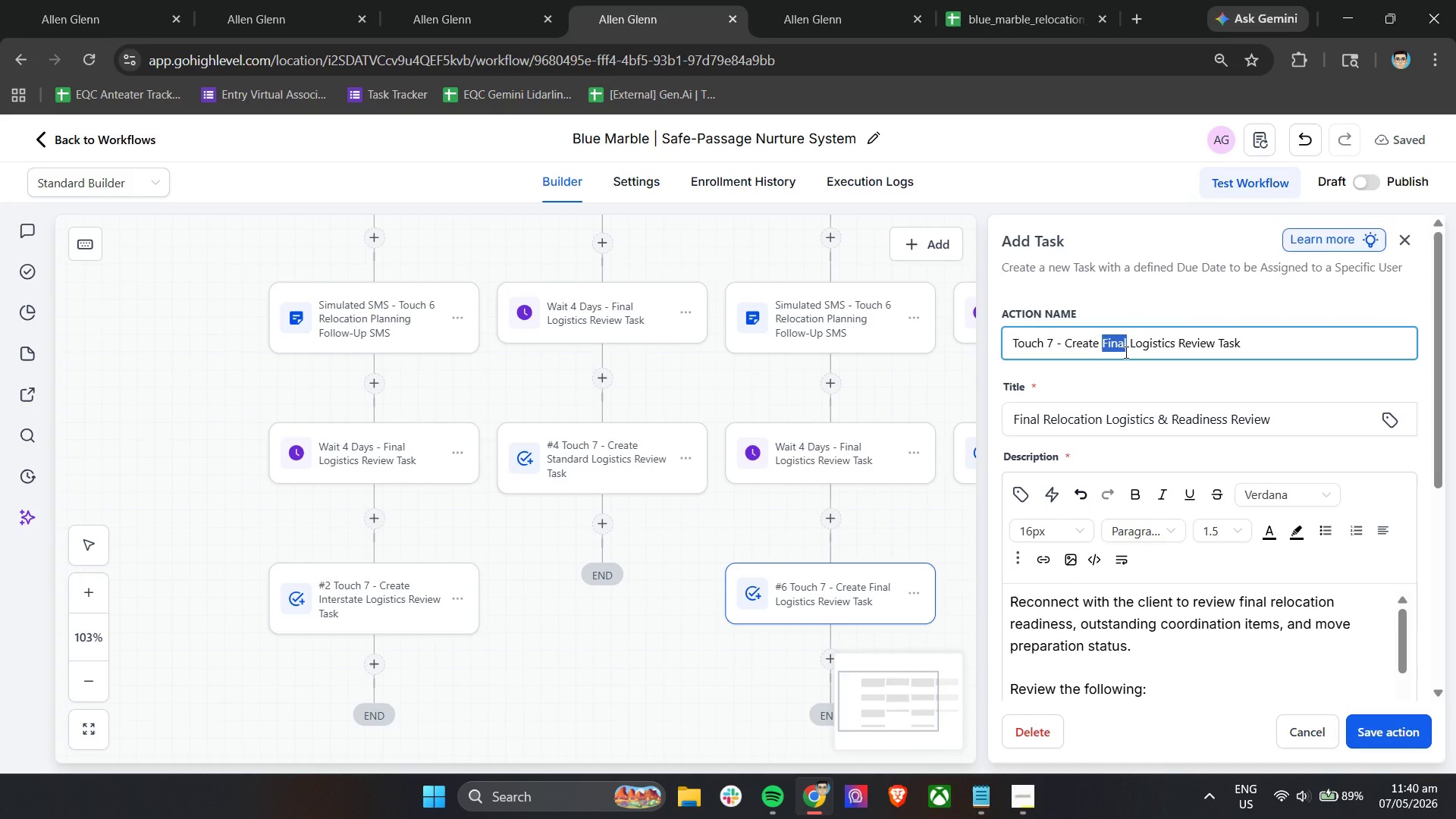 
type(Local)
 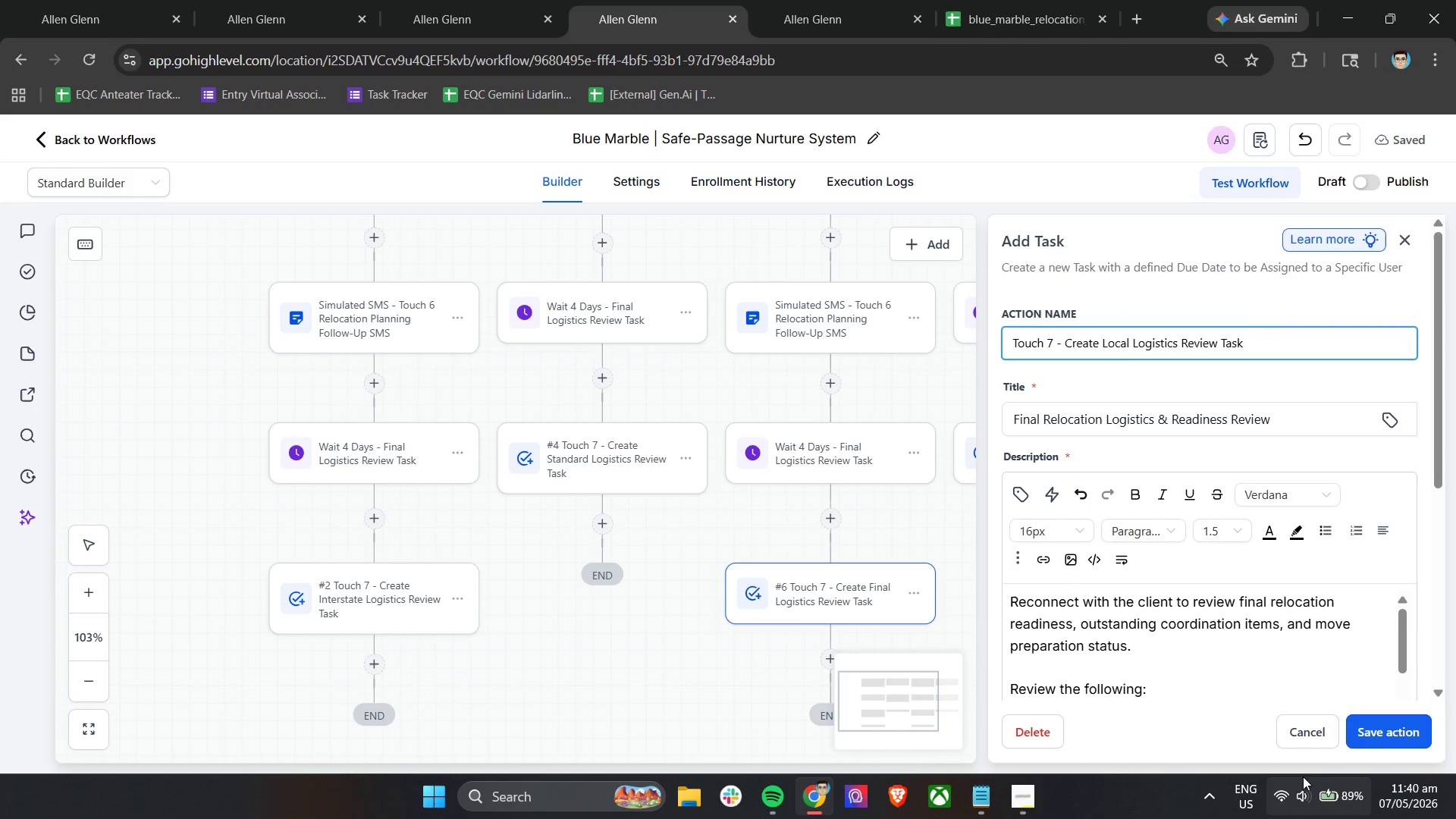 
left_click([1379, 726])
 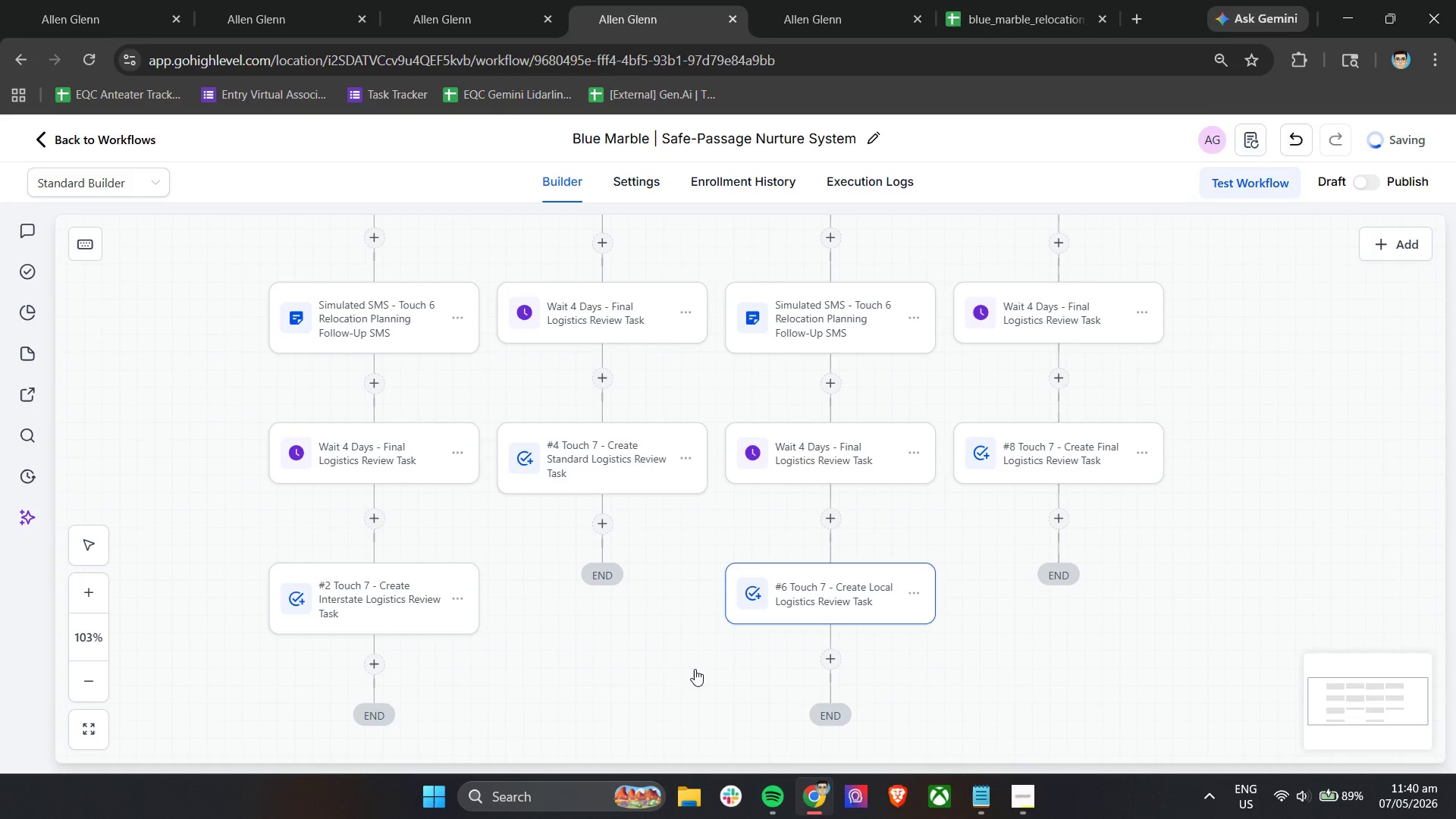 
left_click([998, 698])
 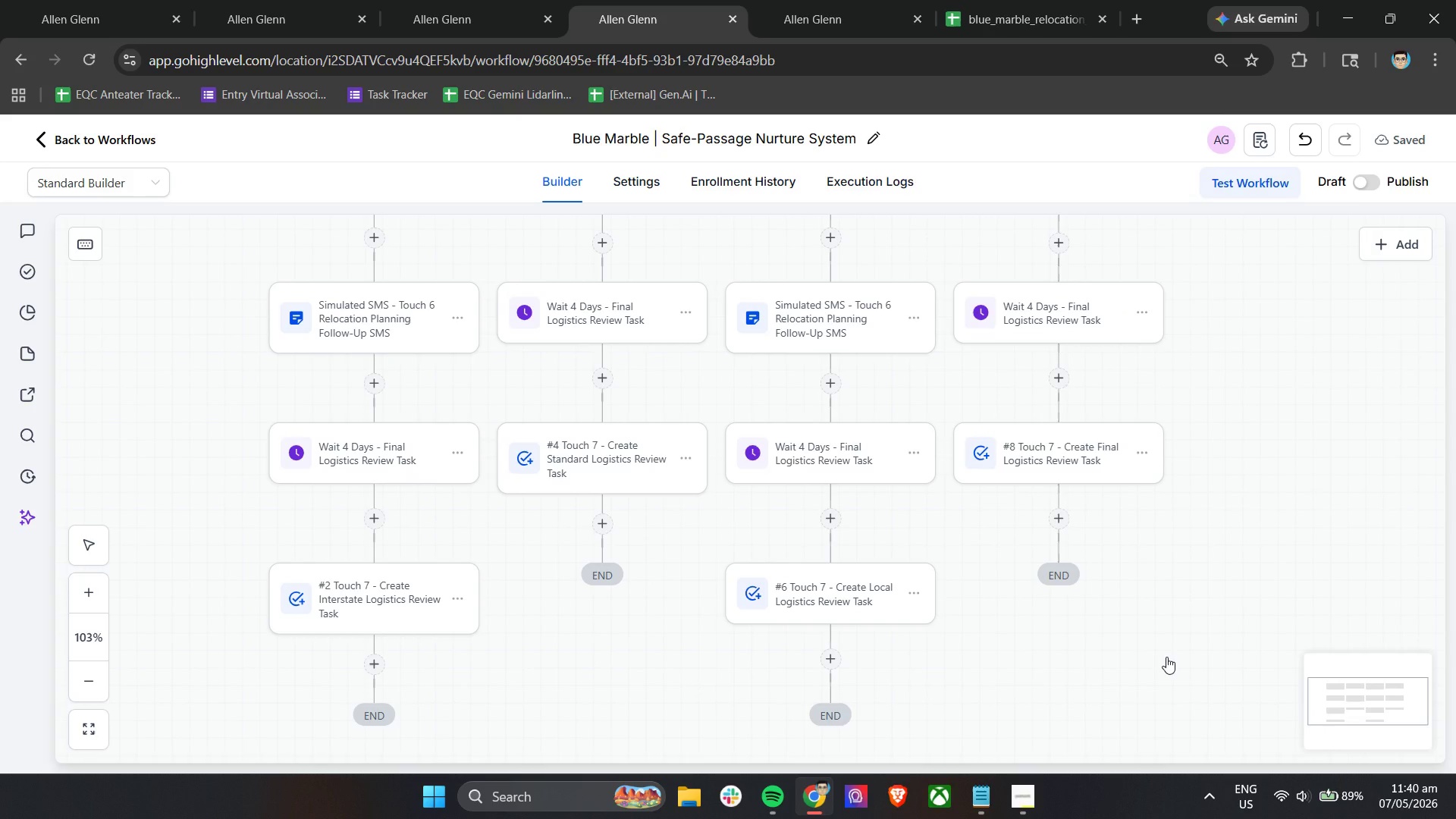 
scroll: coordinate [1166, 657], scroll_direction: up, amount: 32.0
 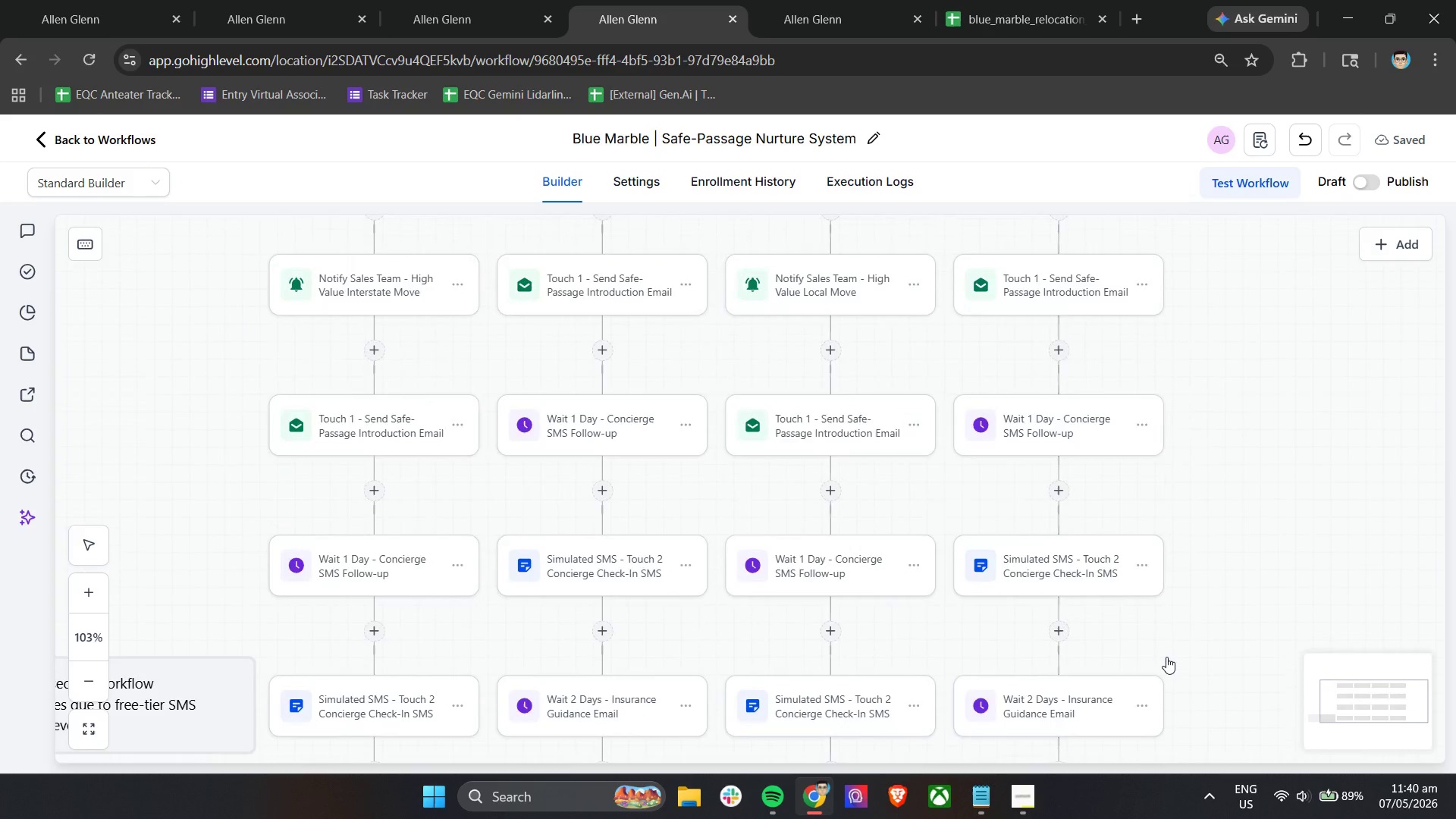 
scroll: coordinate [1166, 657], scroll_direction: down, amount: 4.0
 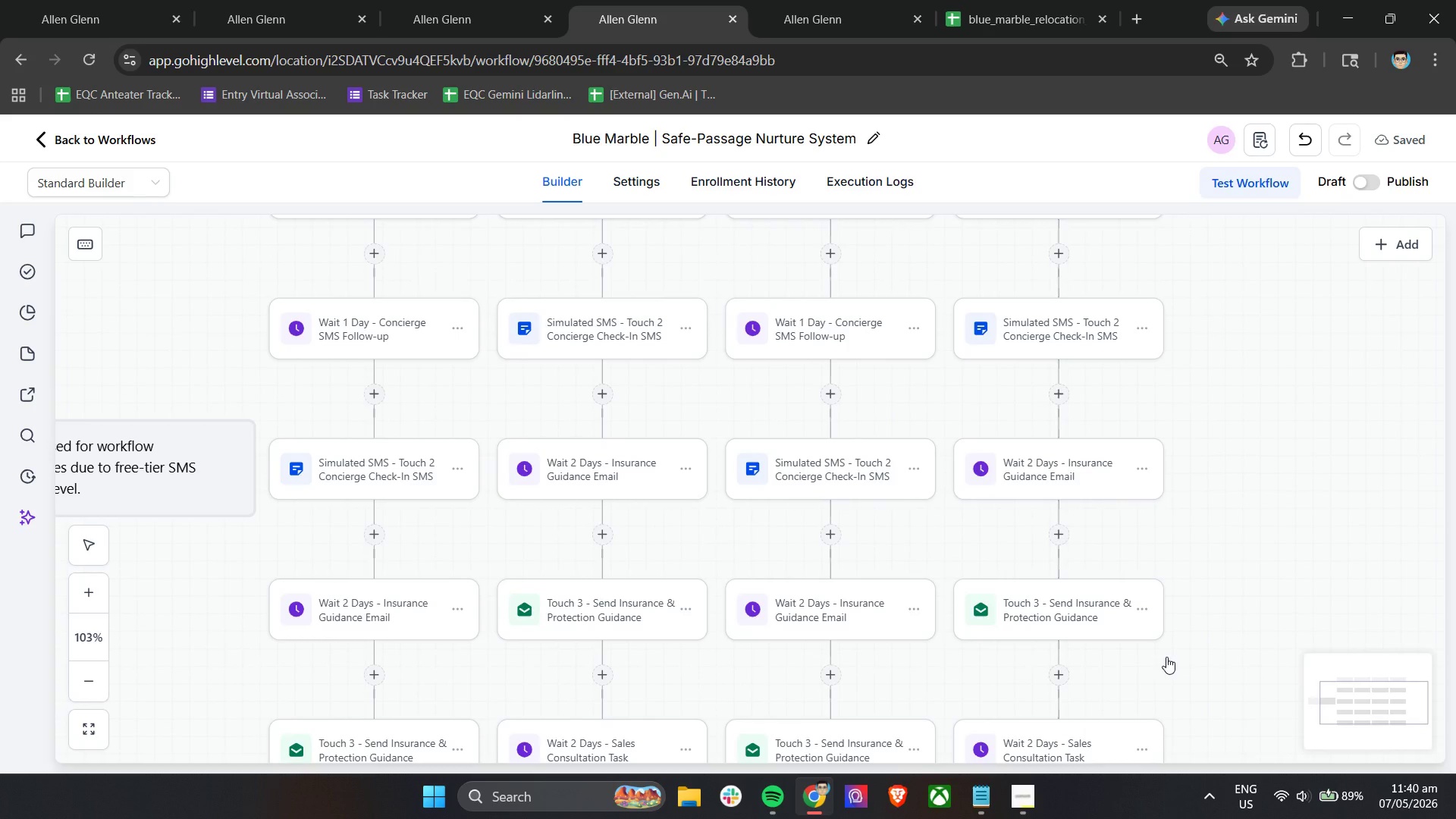 
scroll: coordinate [1166, 657], scroll_direction: up, amount: 3.0
 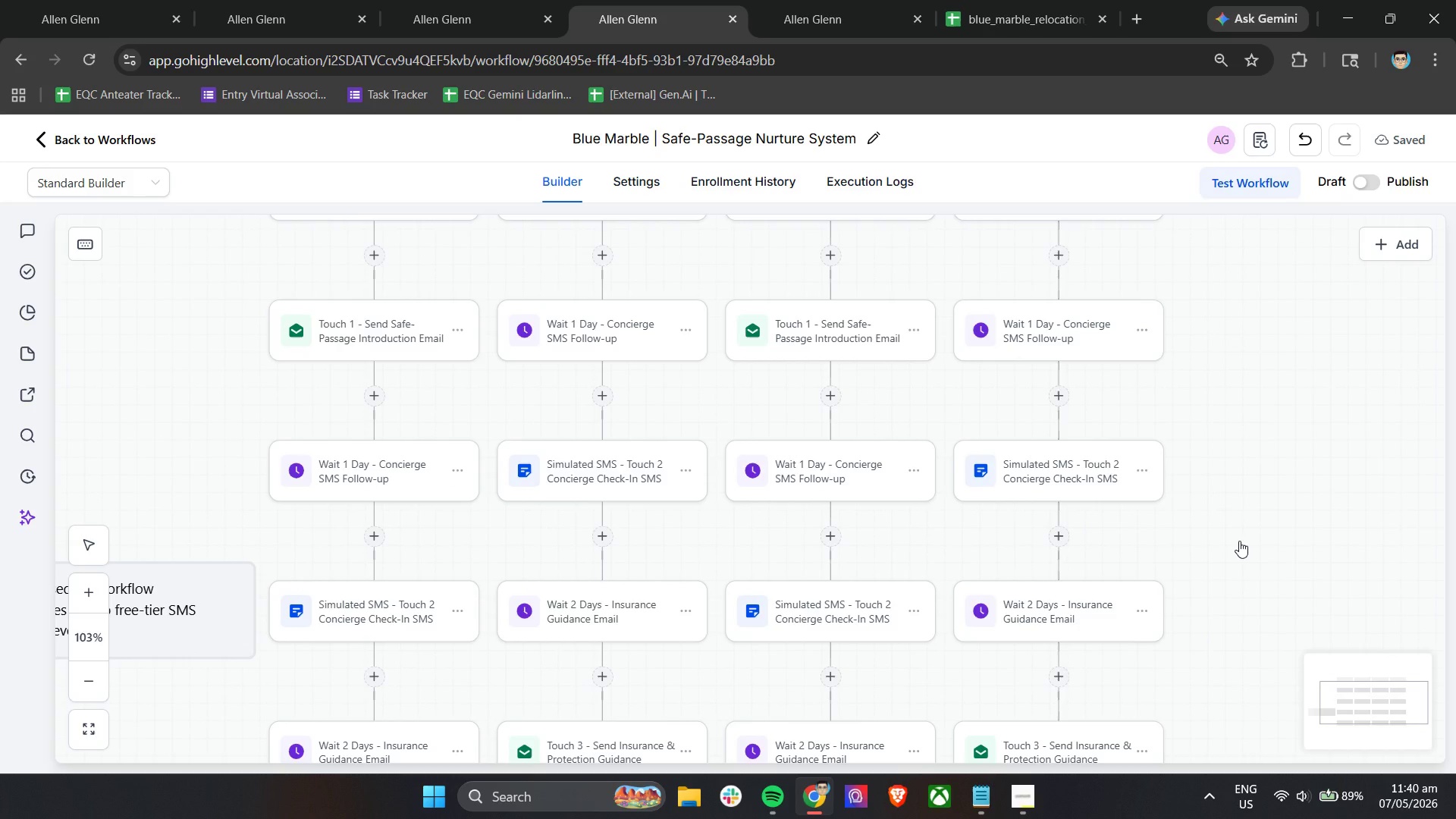 
scroll: coordinate [1239, 541], scroll_direction: down, amount: 4.0
 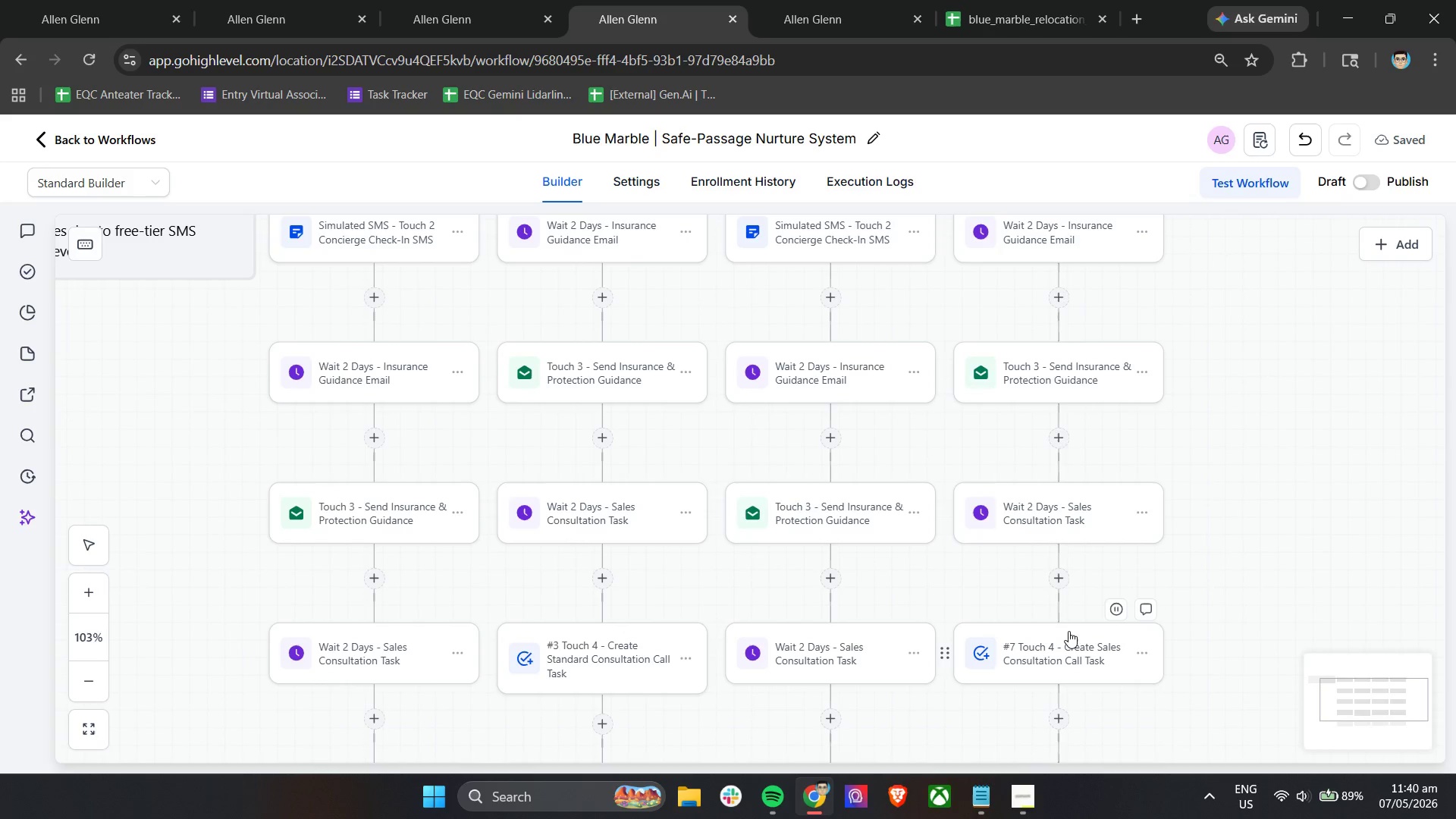 
left_click([1078, 645])
 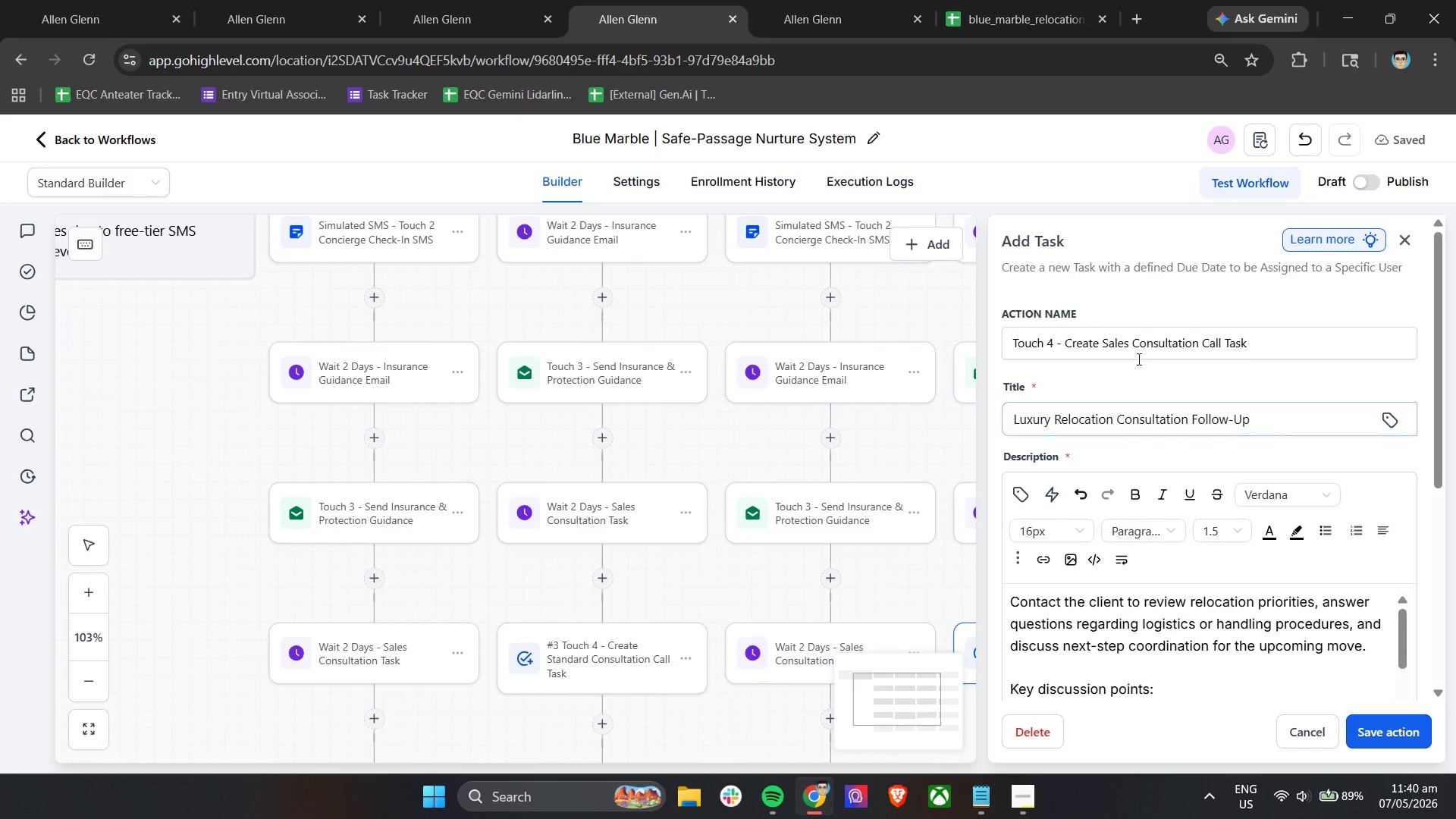 
left_click_drag(start_coordinate=[1101, 347], to_coordinate=[1128, 353])
 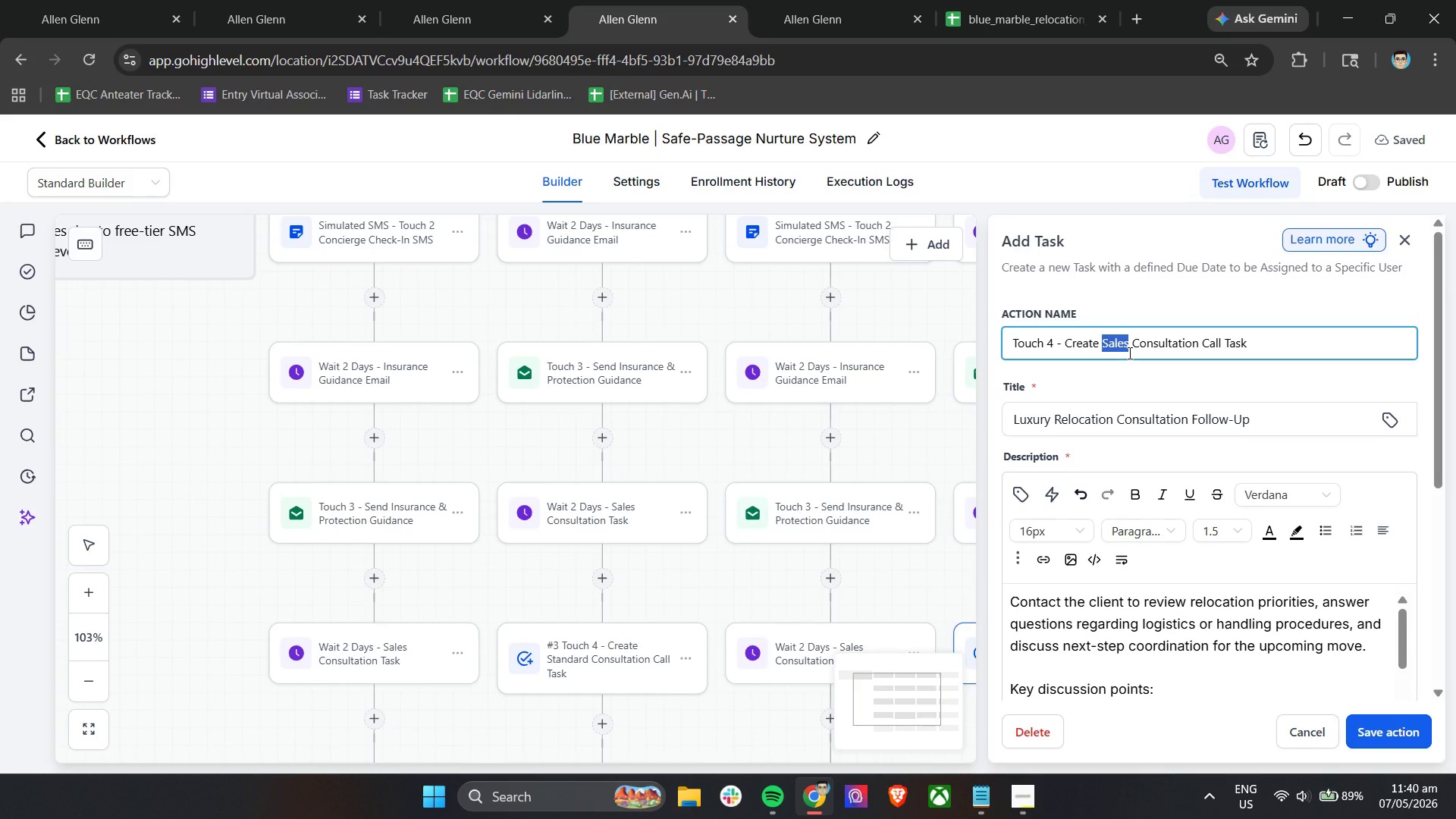 
type(Standard)
 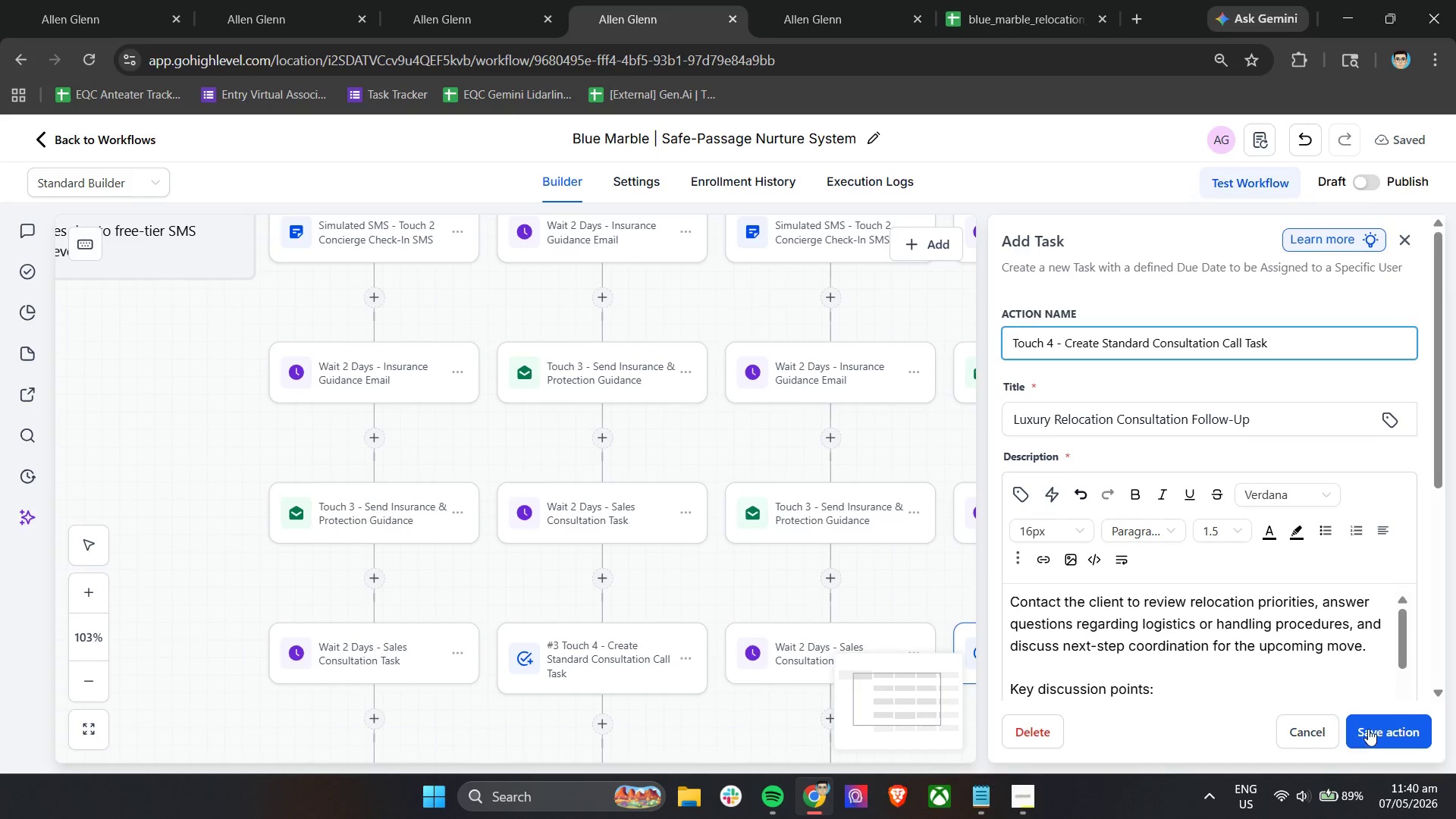 
left_click([1368, 729])
 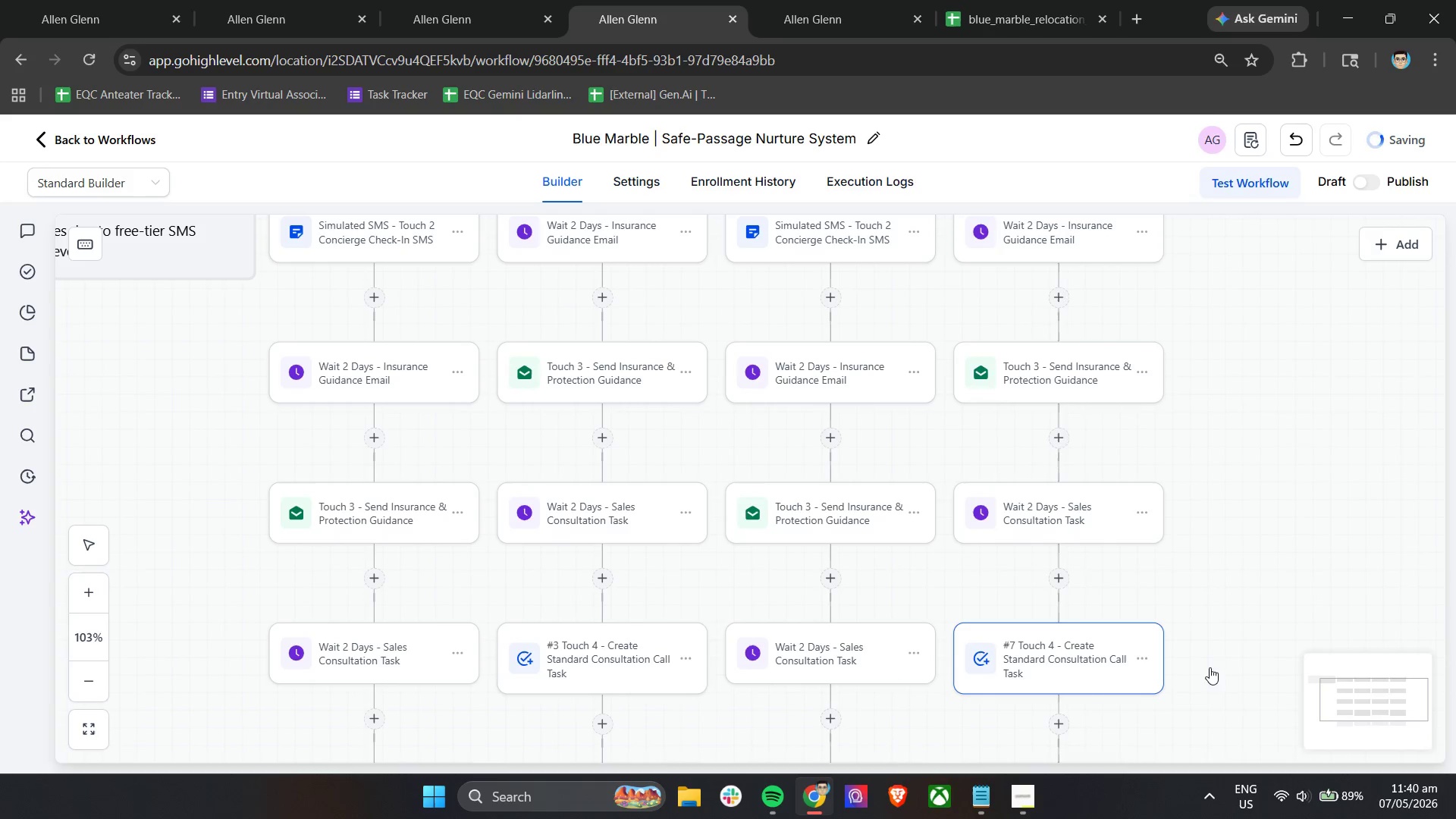 
scroll: coordinate [1187, 660], scroll_direction: down, amount: 21.0
 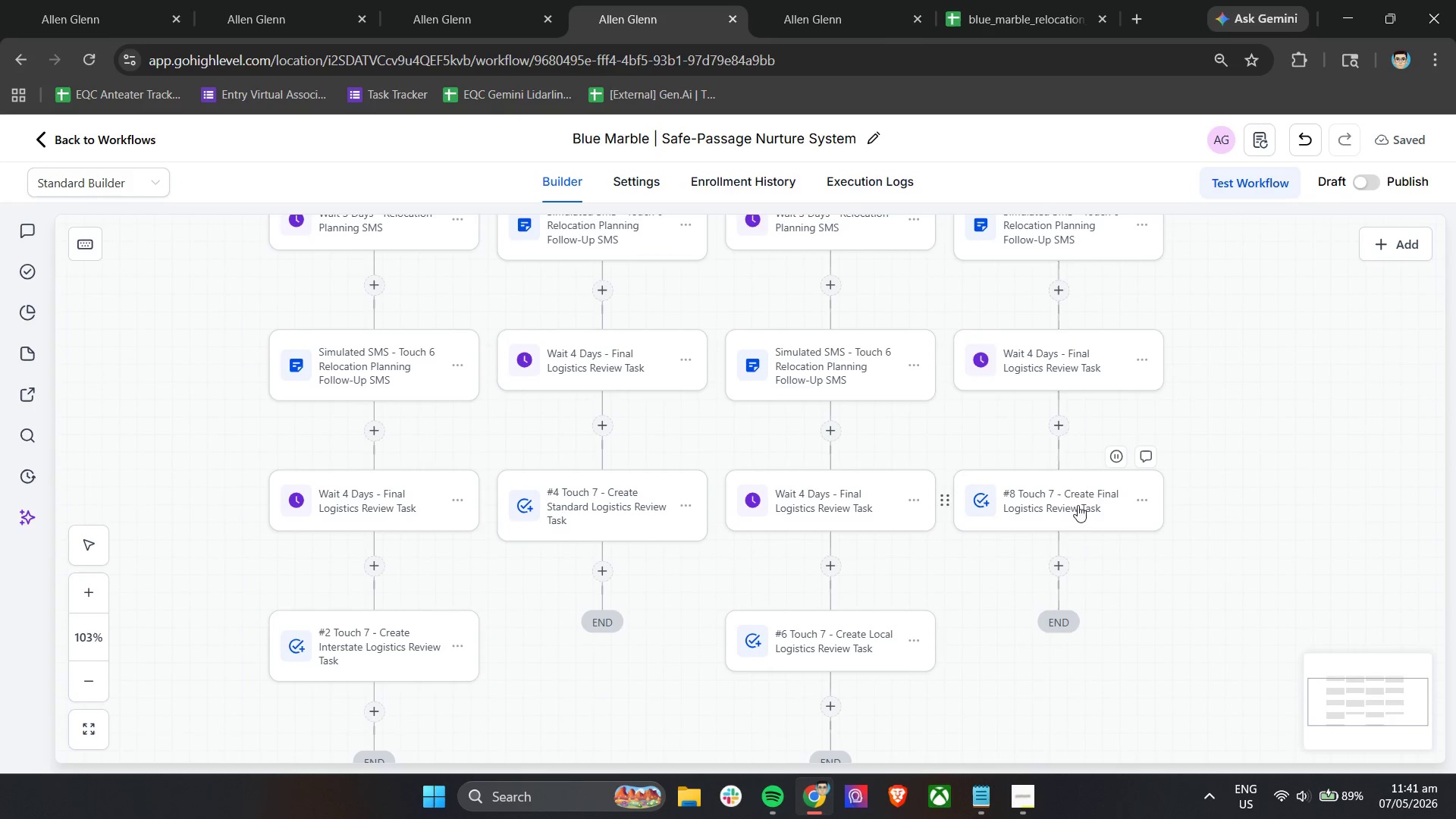 
left_click([1073, 495])
 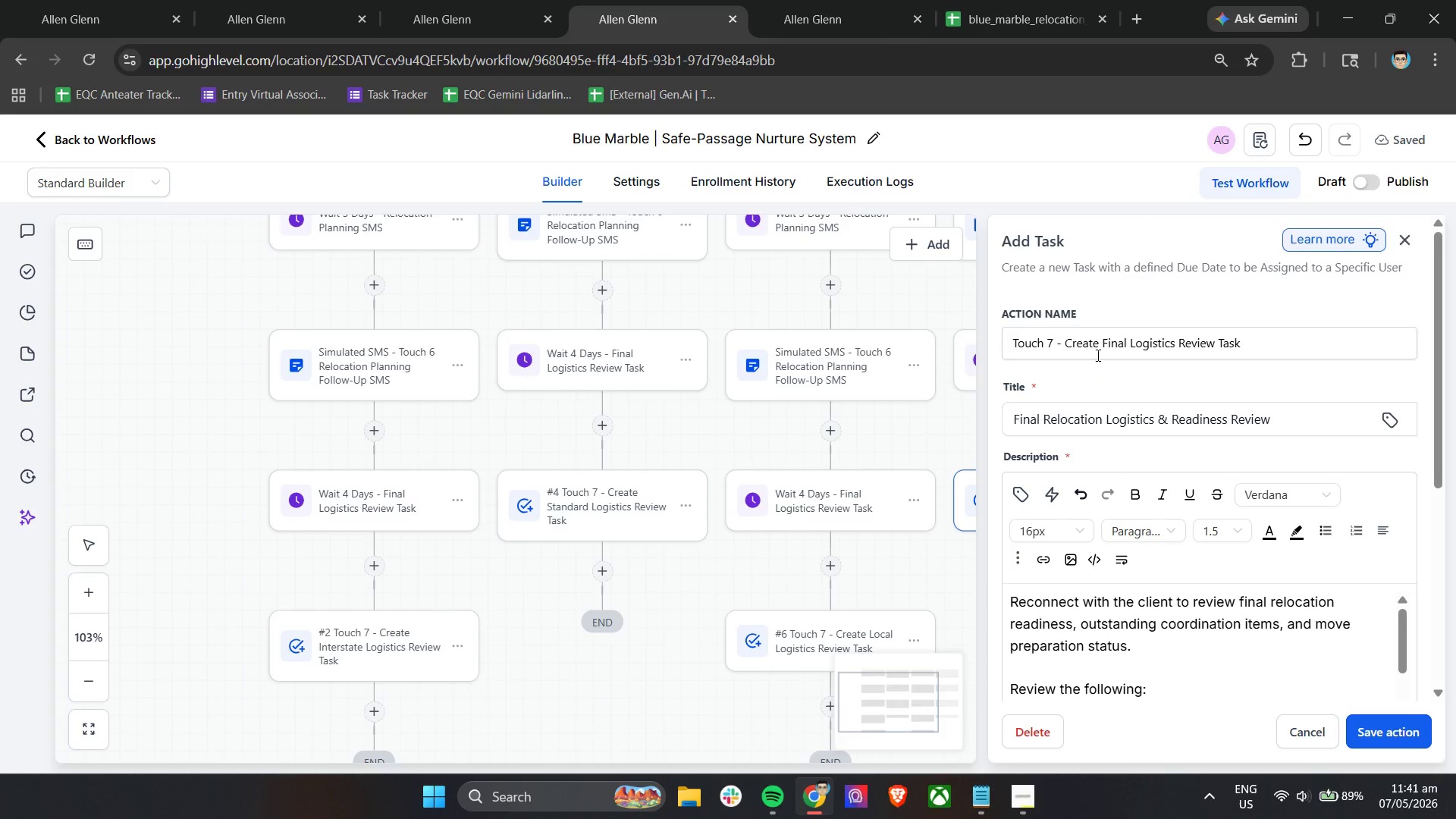 
left_click_drag(start_coordinate=[1101, 347], to_coordinate=[1128, 350])
 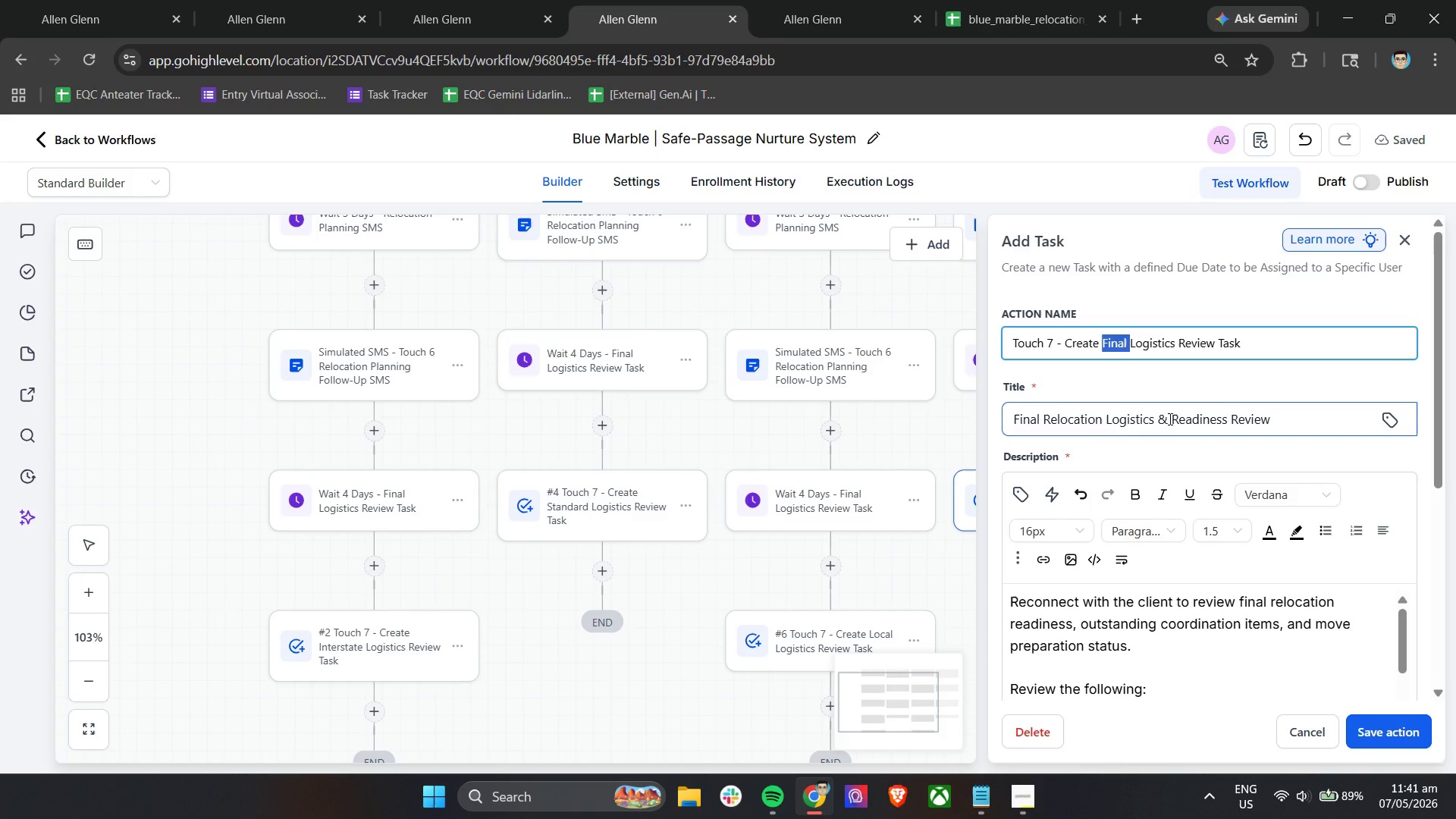 
type(Standard )
 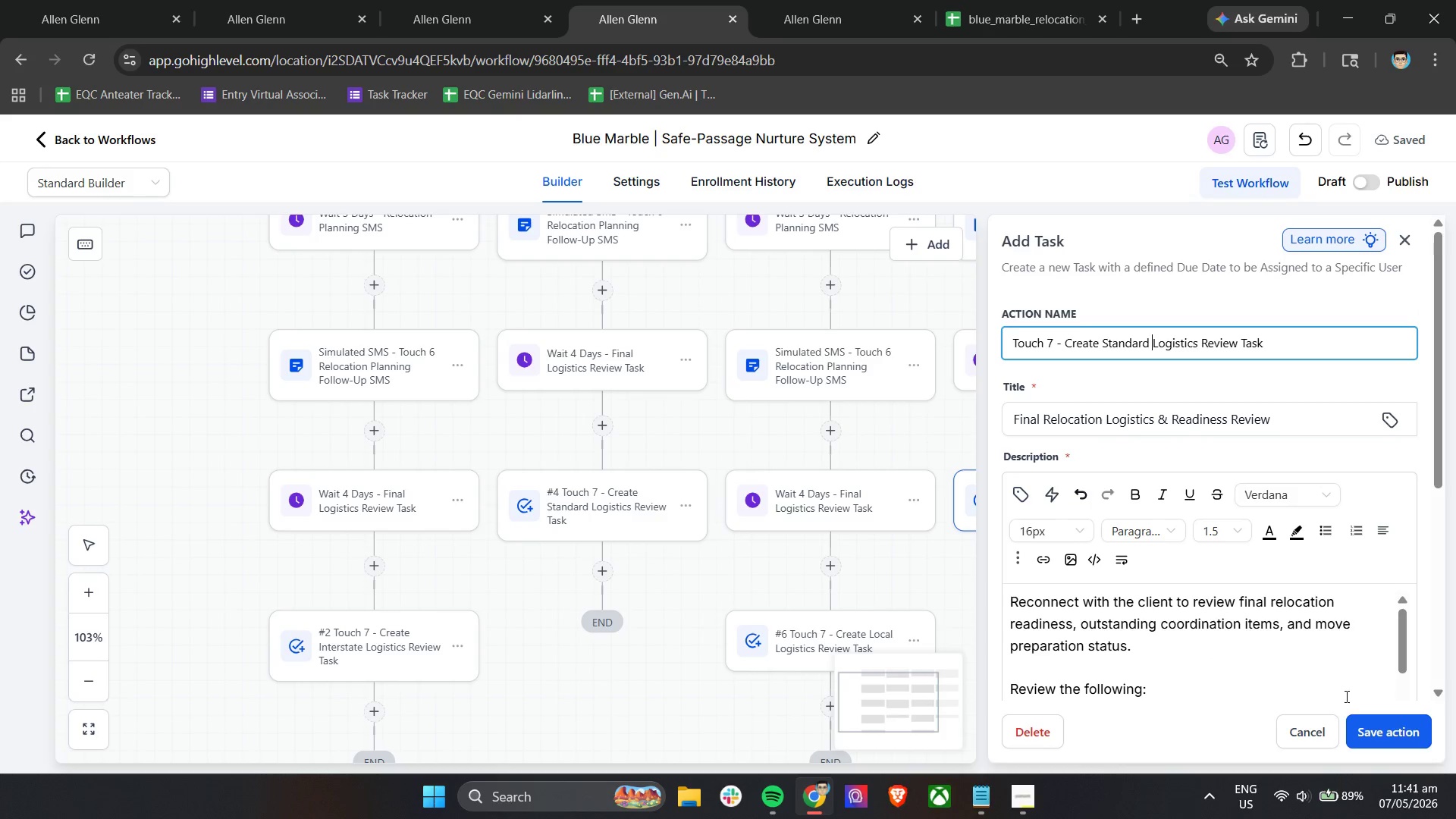 
left_click([1367, 730])
 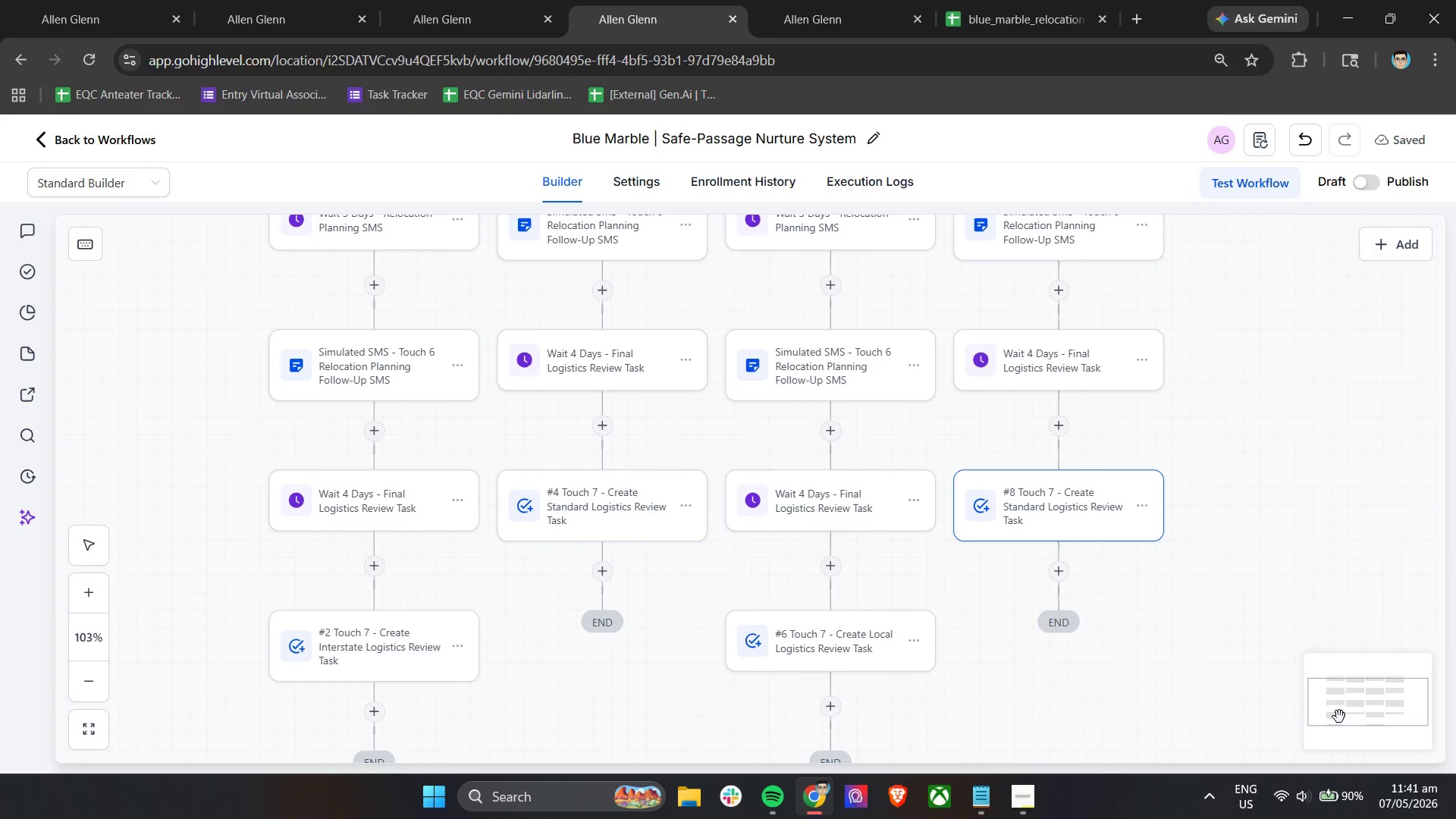 
wait(7.52)
 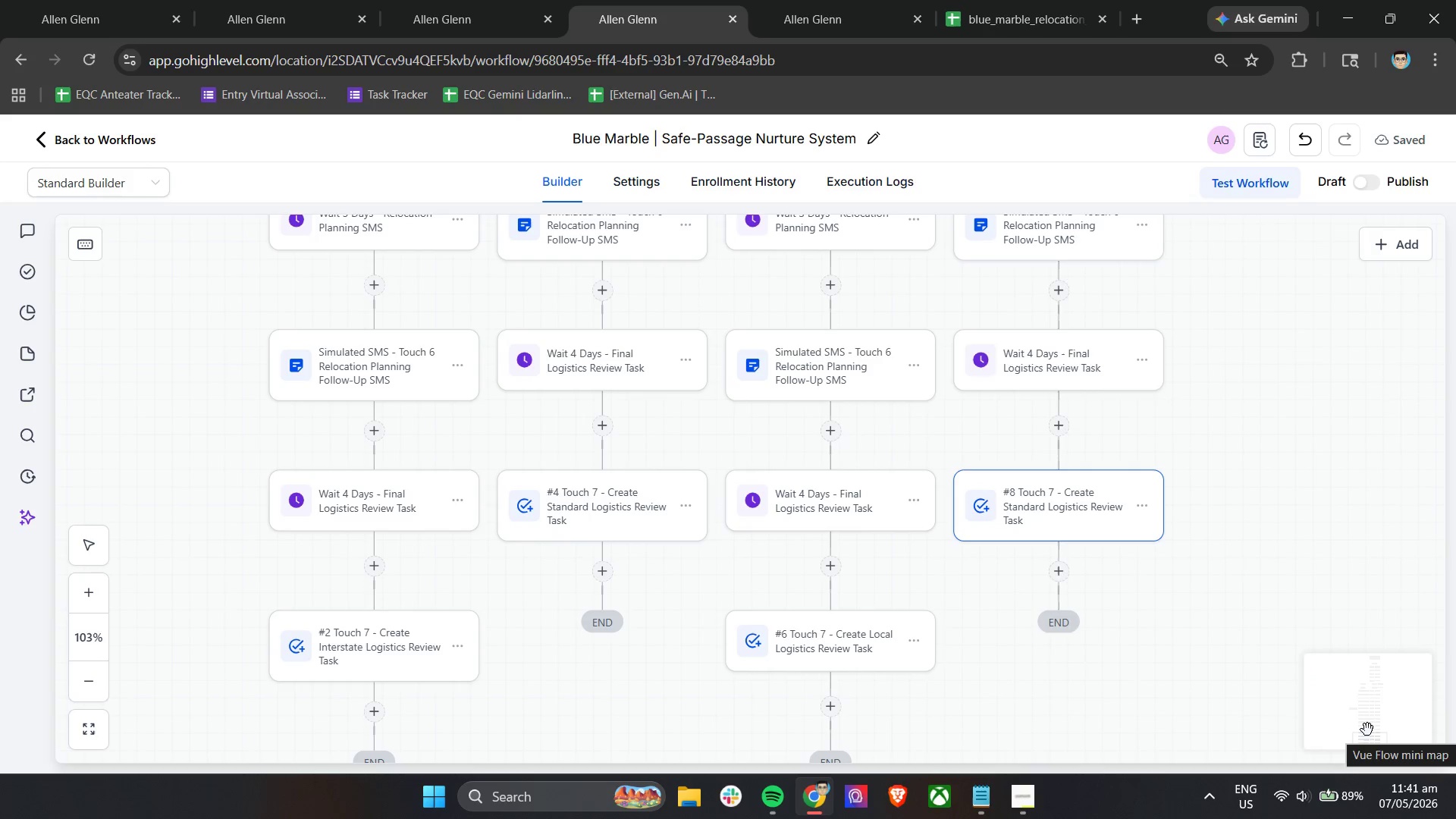 
scroll: coordinate [819, 495], scroll_direction: up, amount: 48.0
 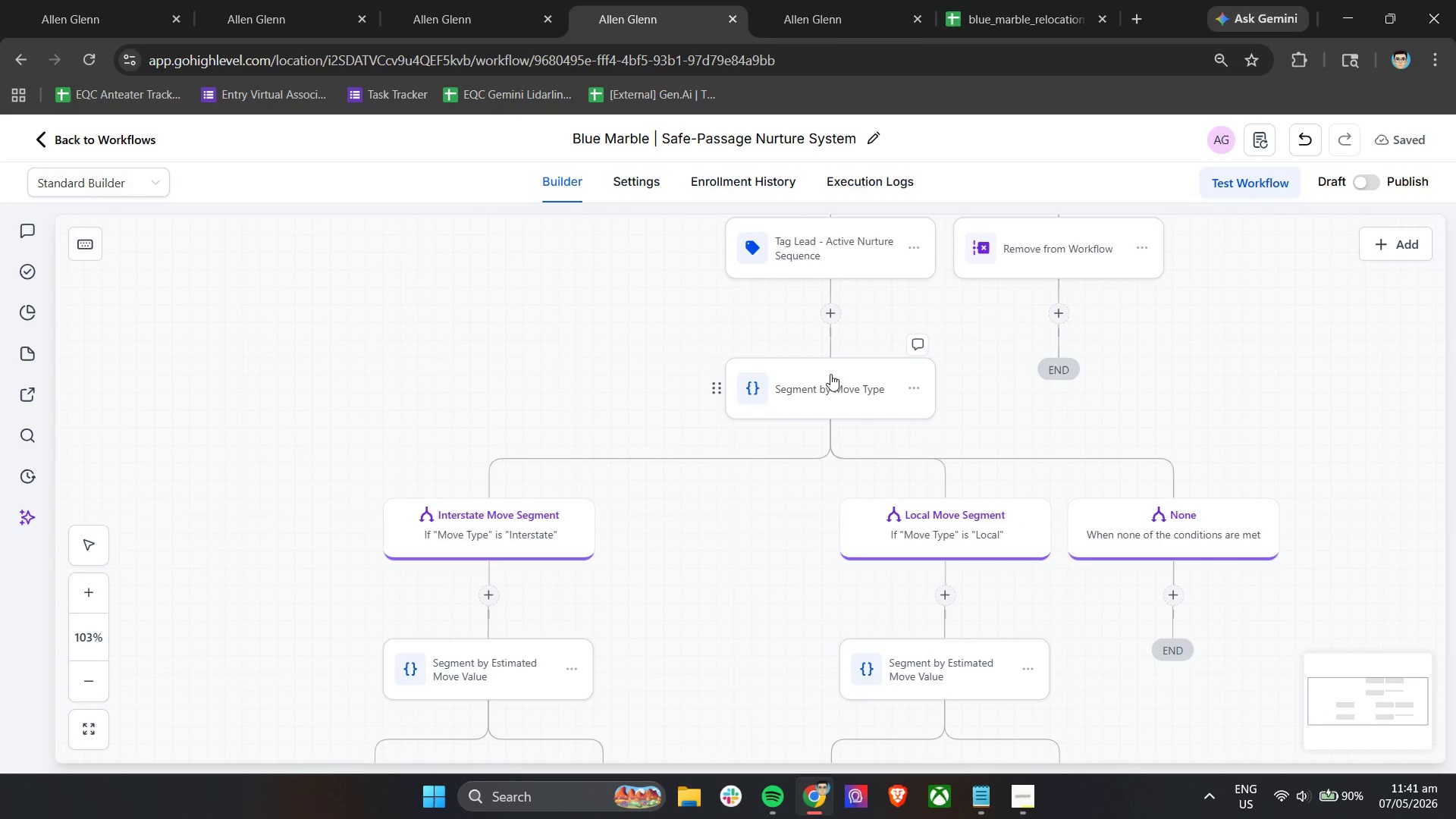 
wait(7.78)
 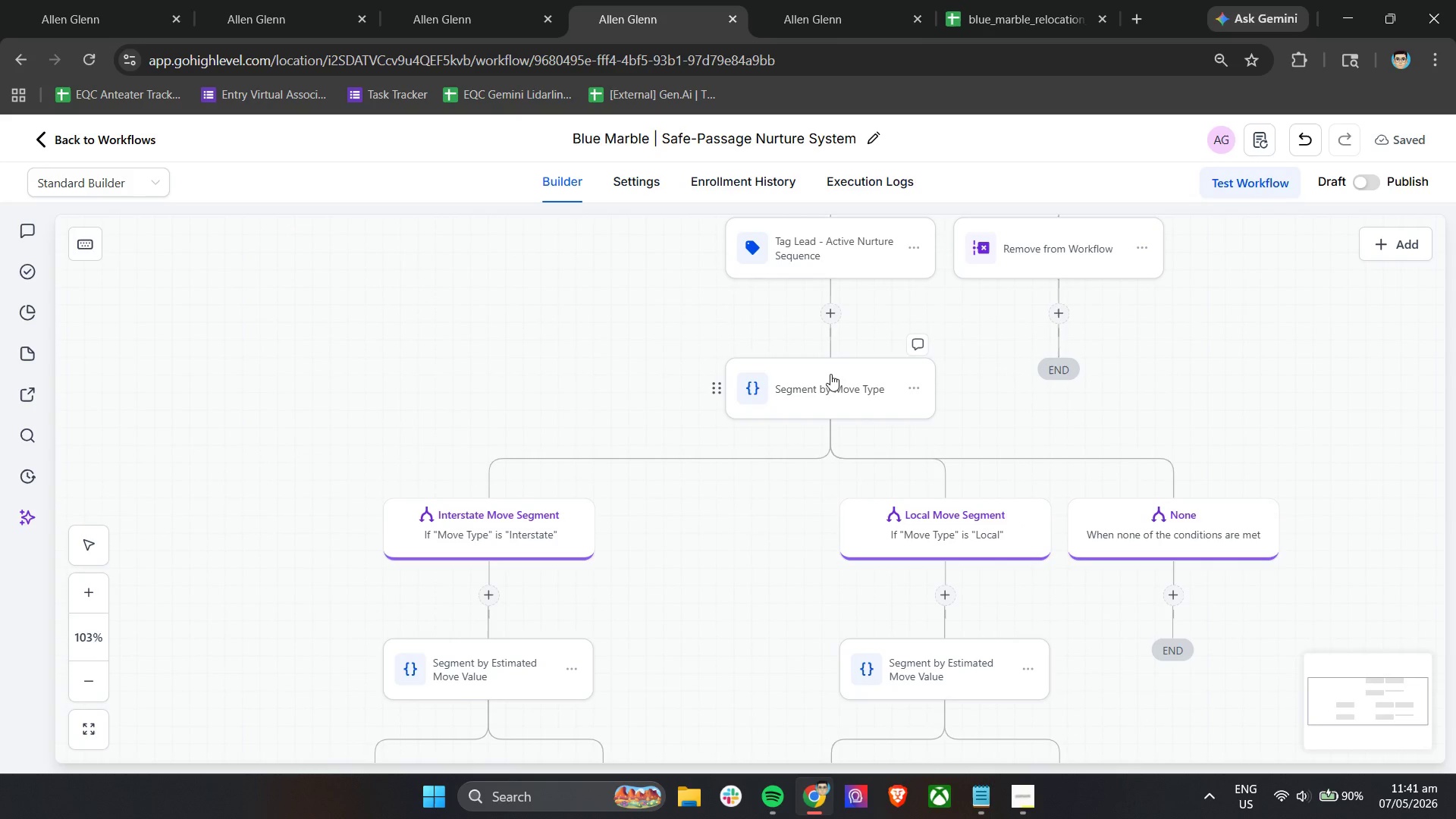 
scroll: coordinate [837, 384], scroll_direction: down, amount: 4.0
 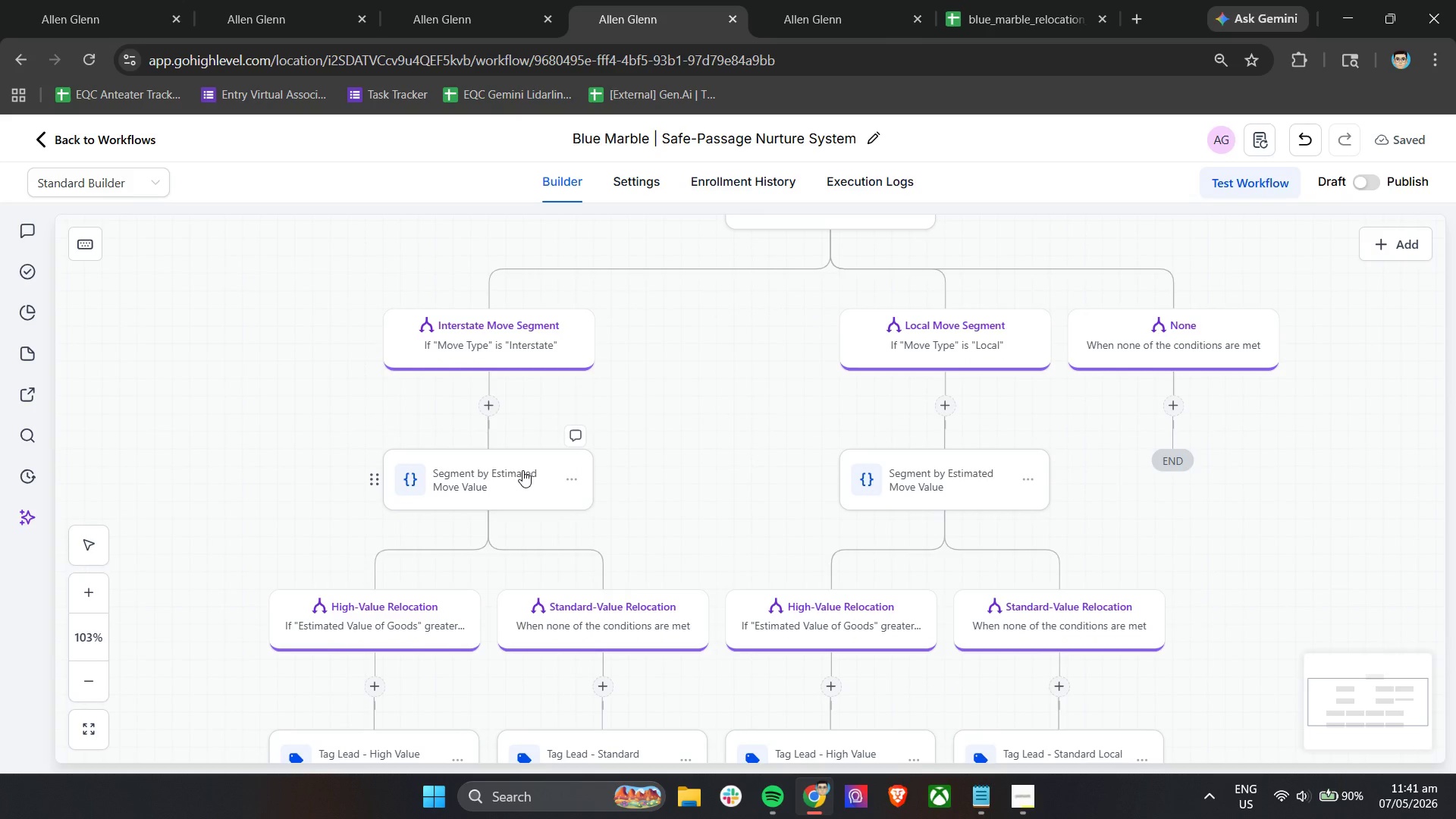 
left_click([522, 470])
 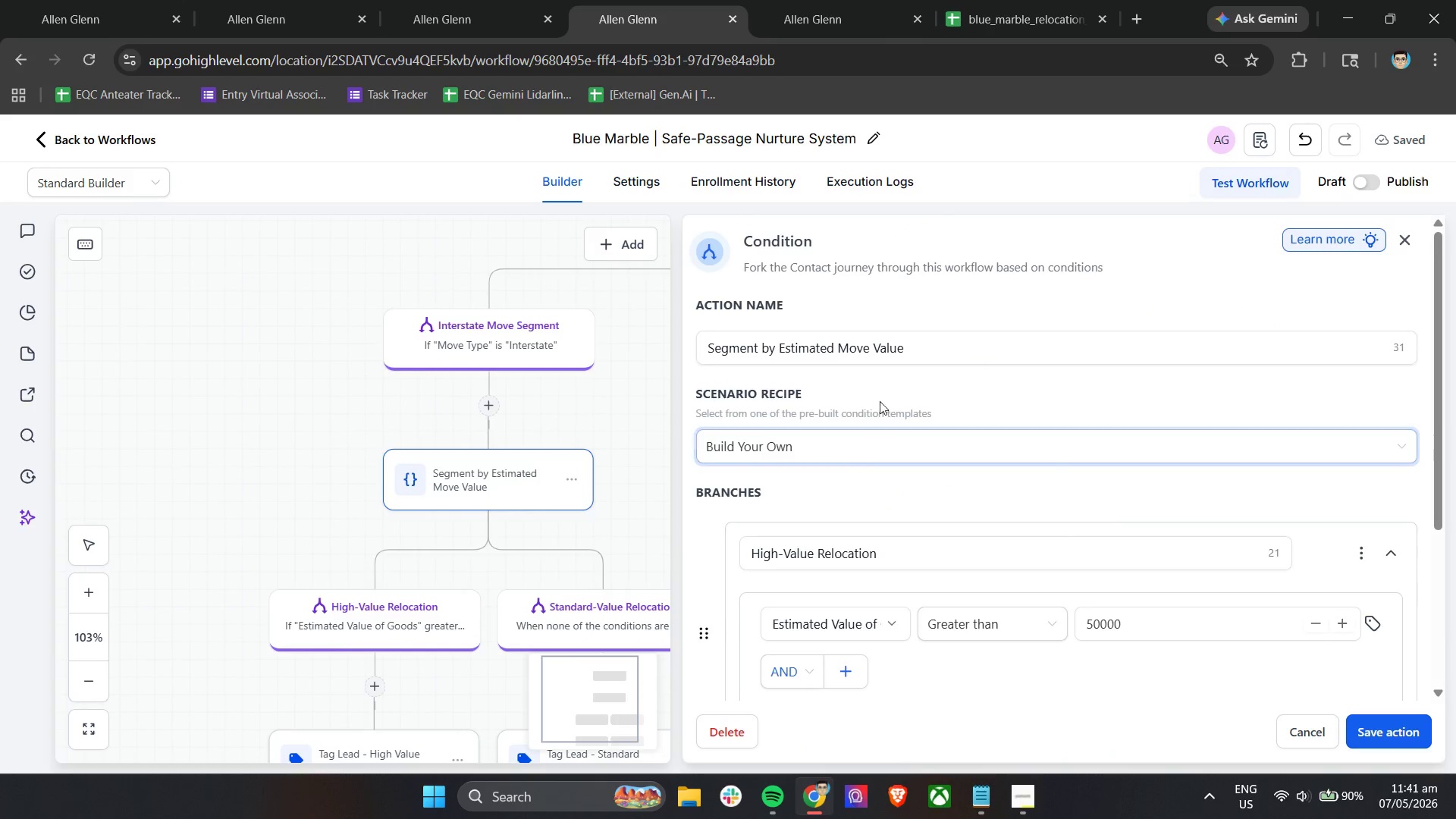 
double_click([930, 360])
 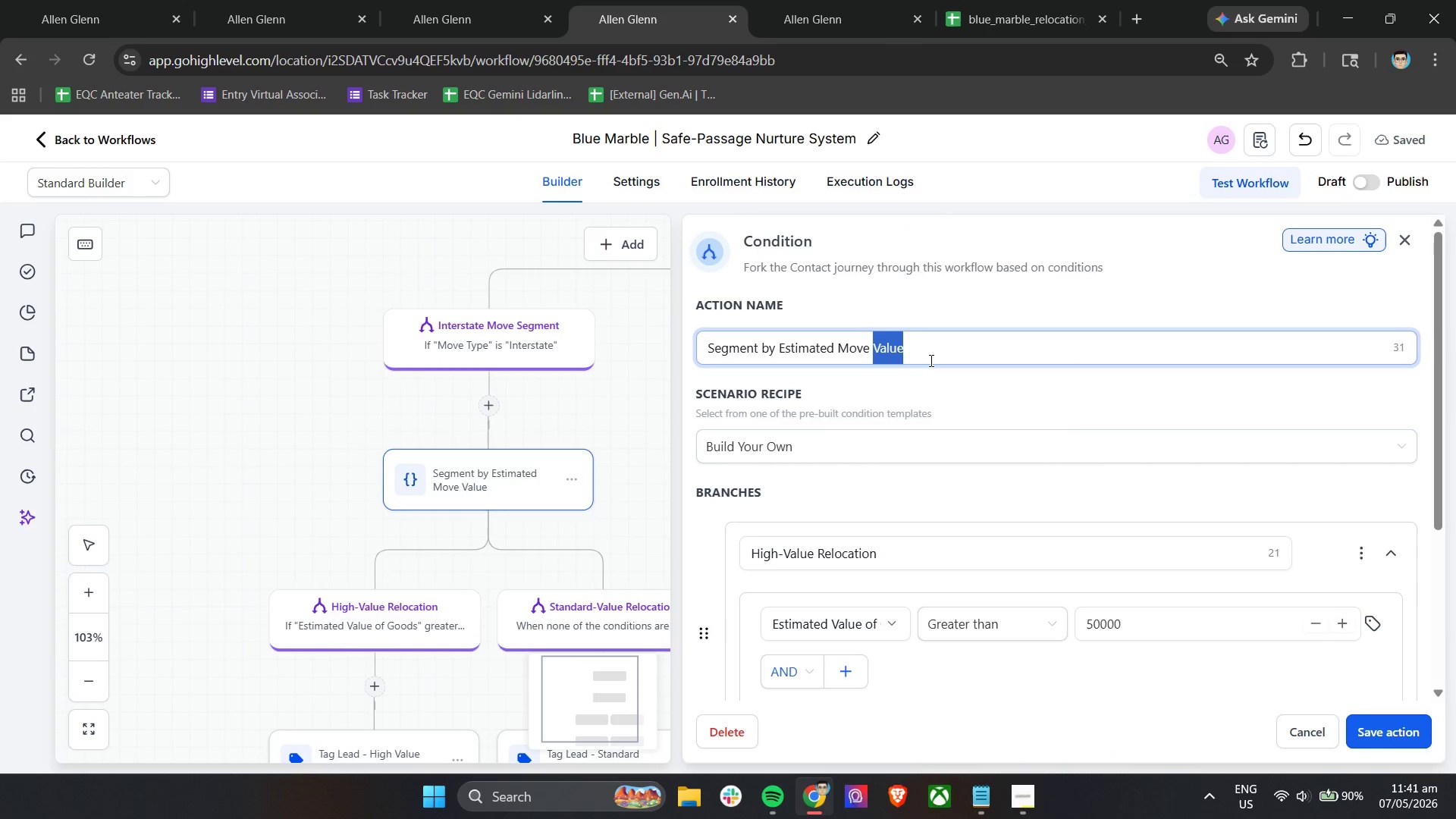 
triple_click([930, 360])
 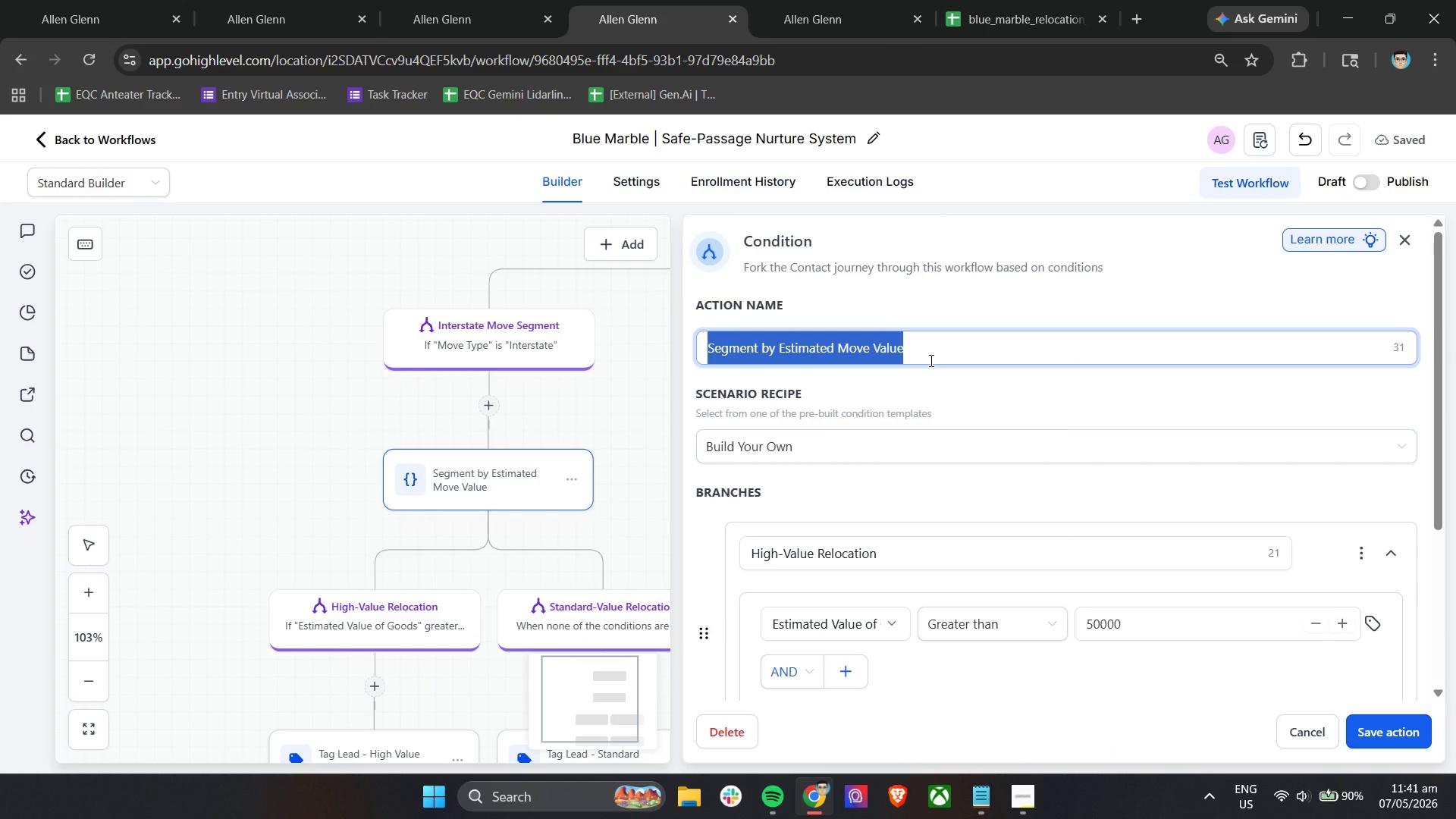 
type(Ca)
key(Backspace)
type(lassify Lead by Estimated Move Value)
 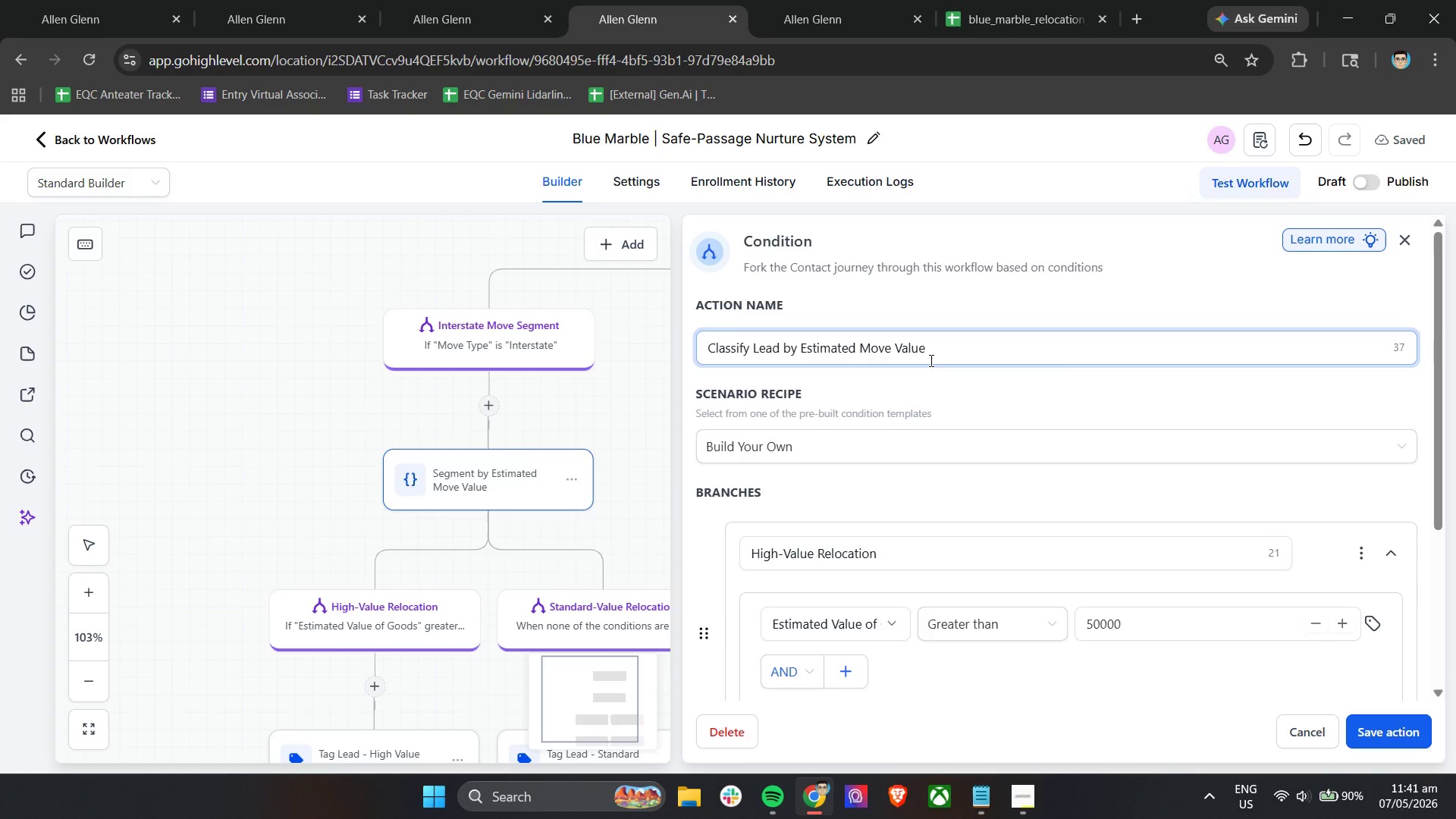 
key(Control+A)
 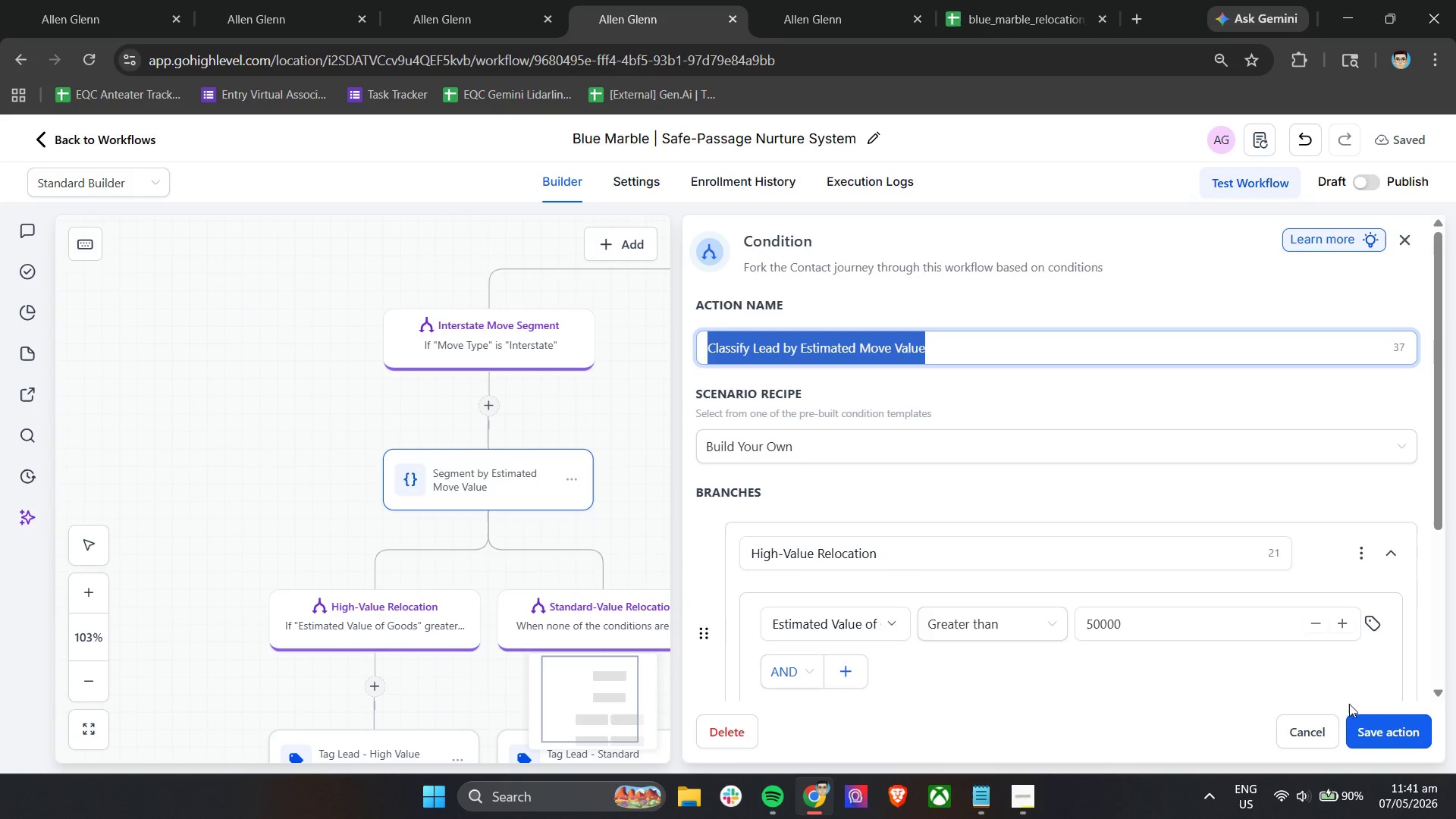 
key(Control+C)
 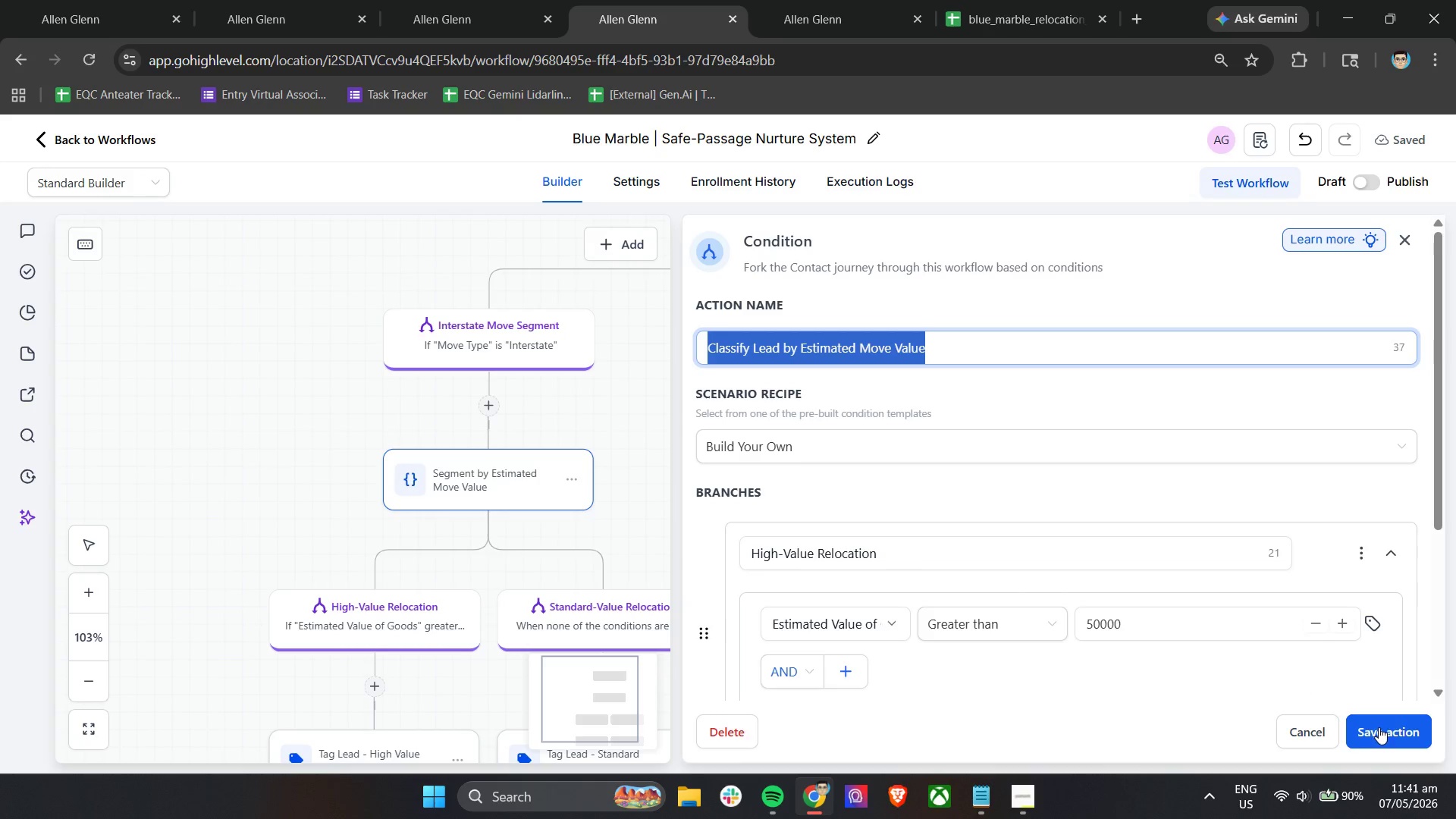 
key(Control+C)
 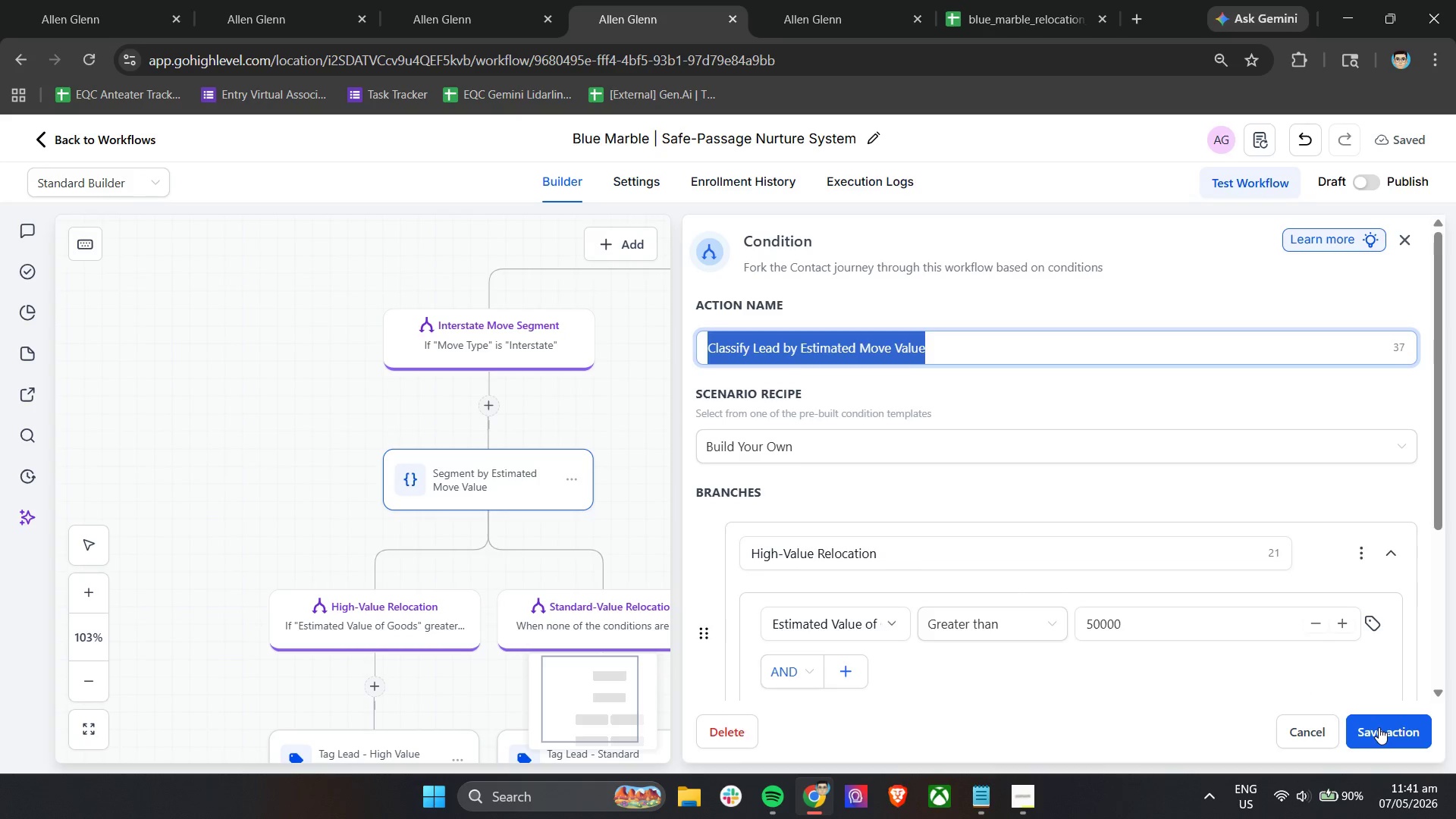 
left_click([1379, 727])
 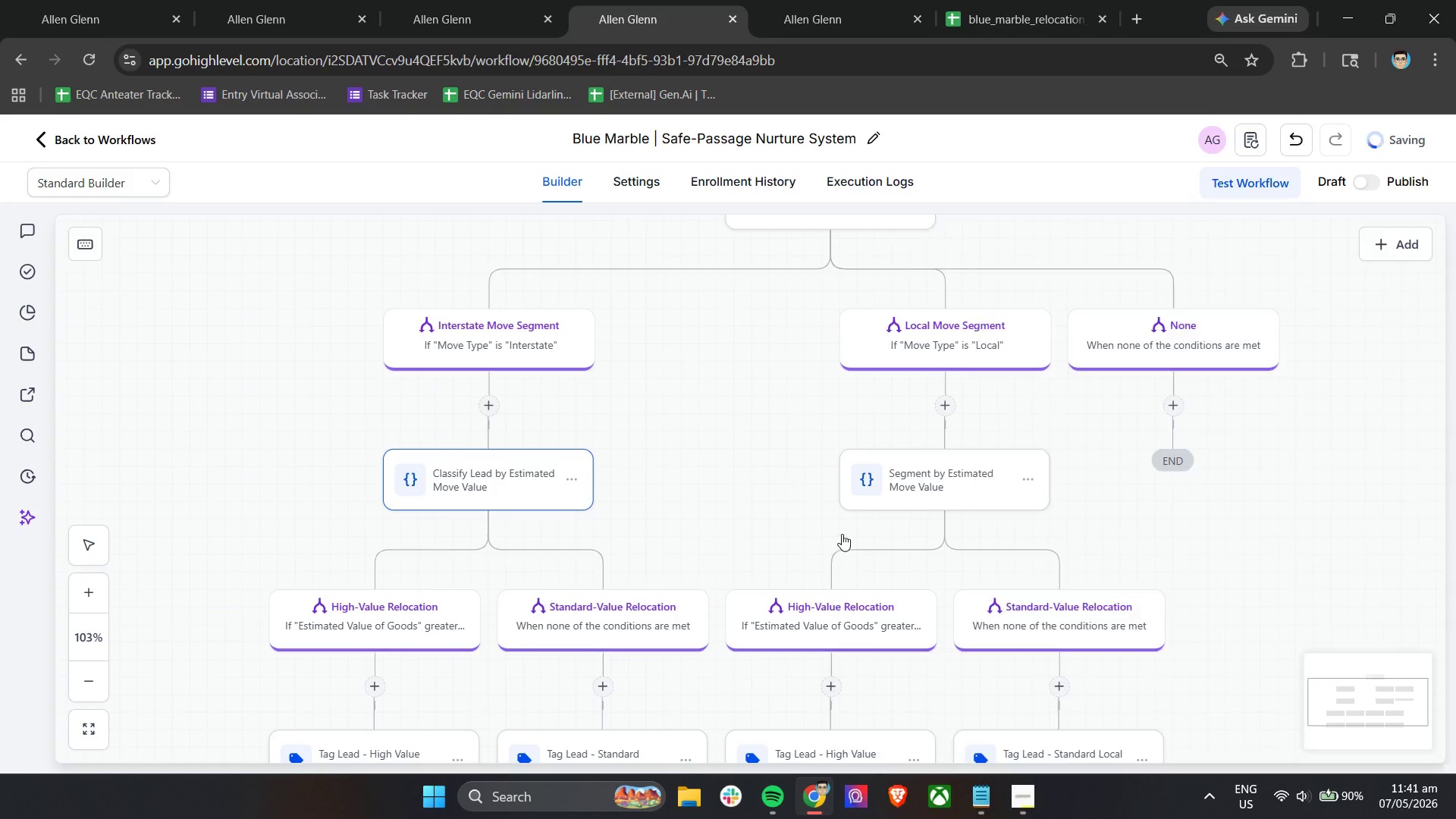 
left_click([934, 477])
 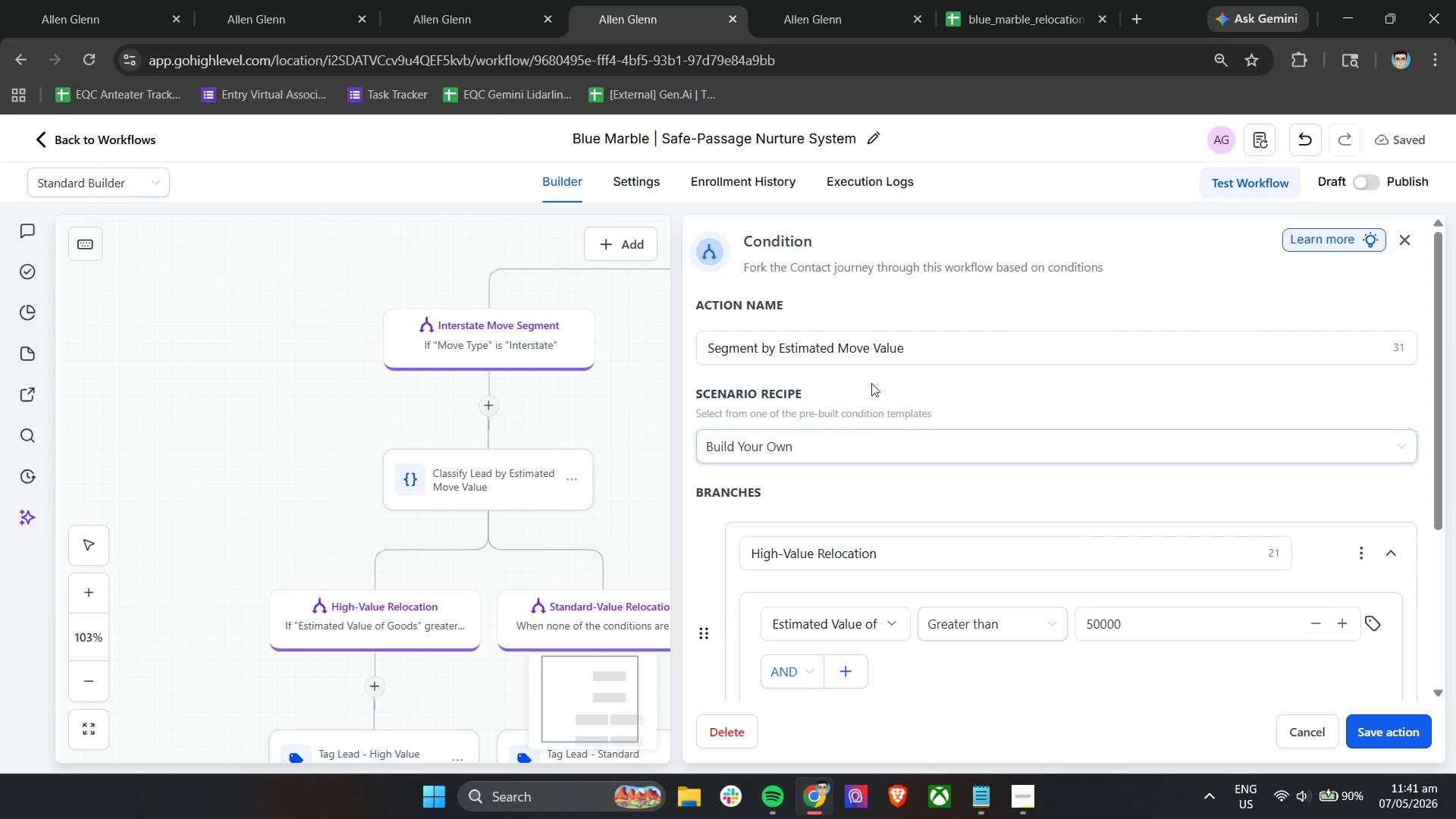 
key(Control+A)
 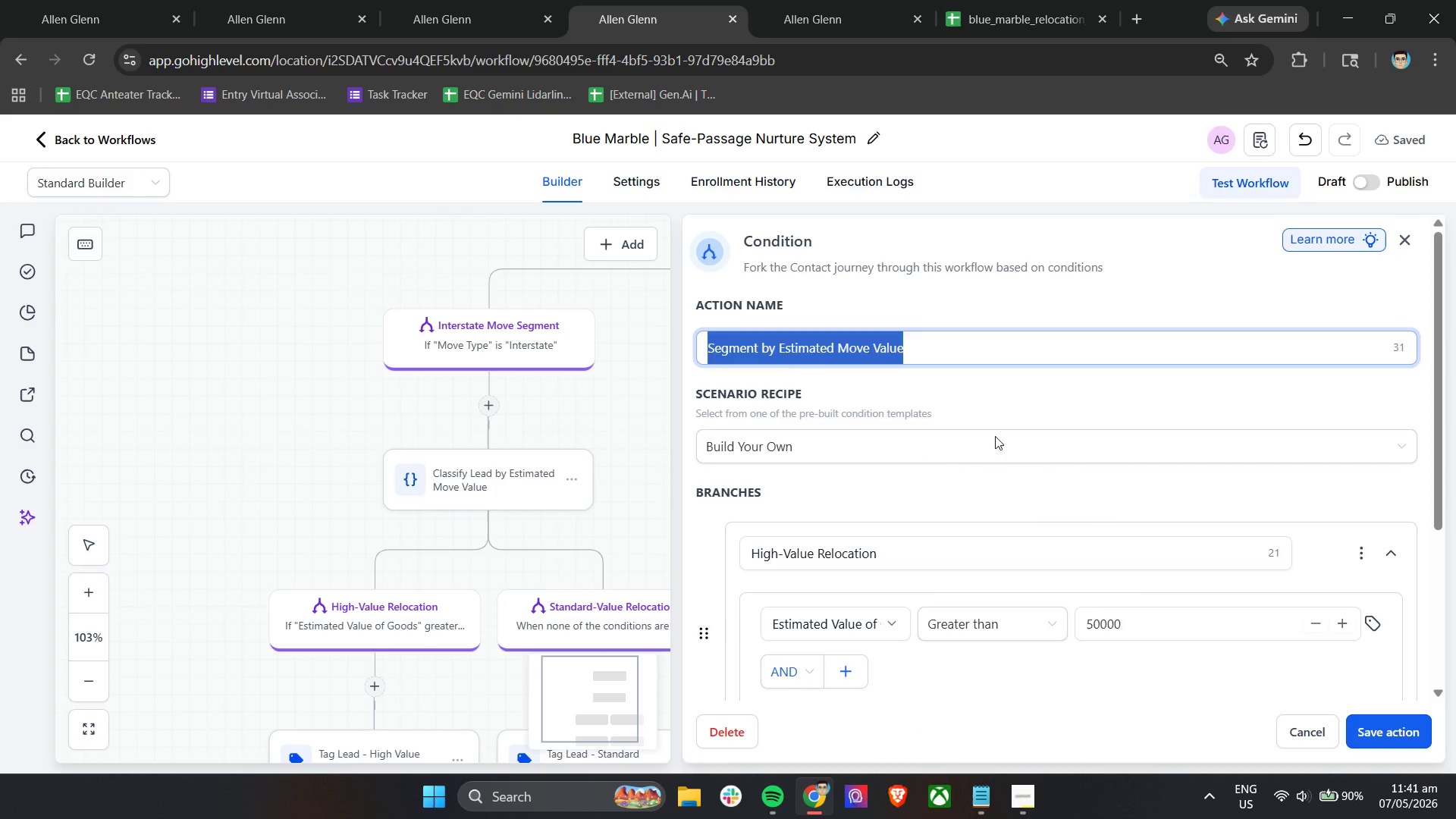 
key(Control+V)
 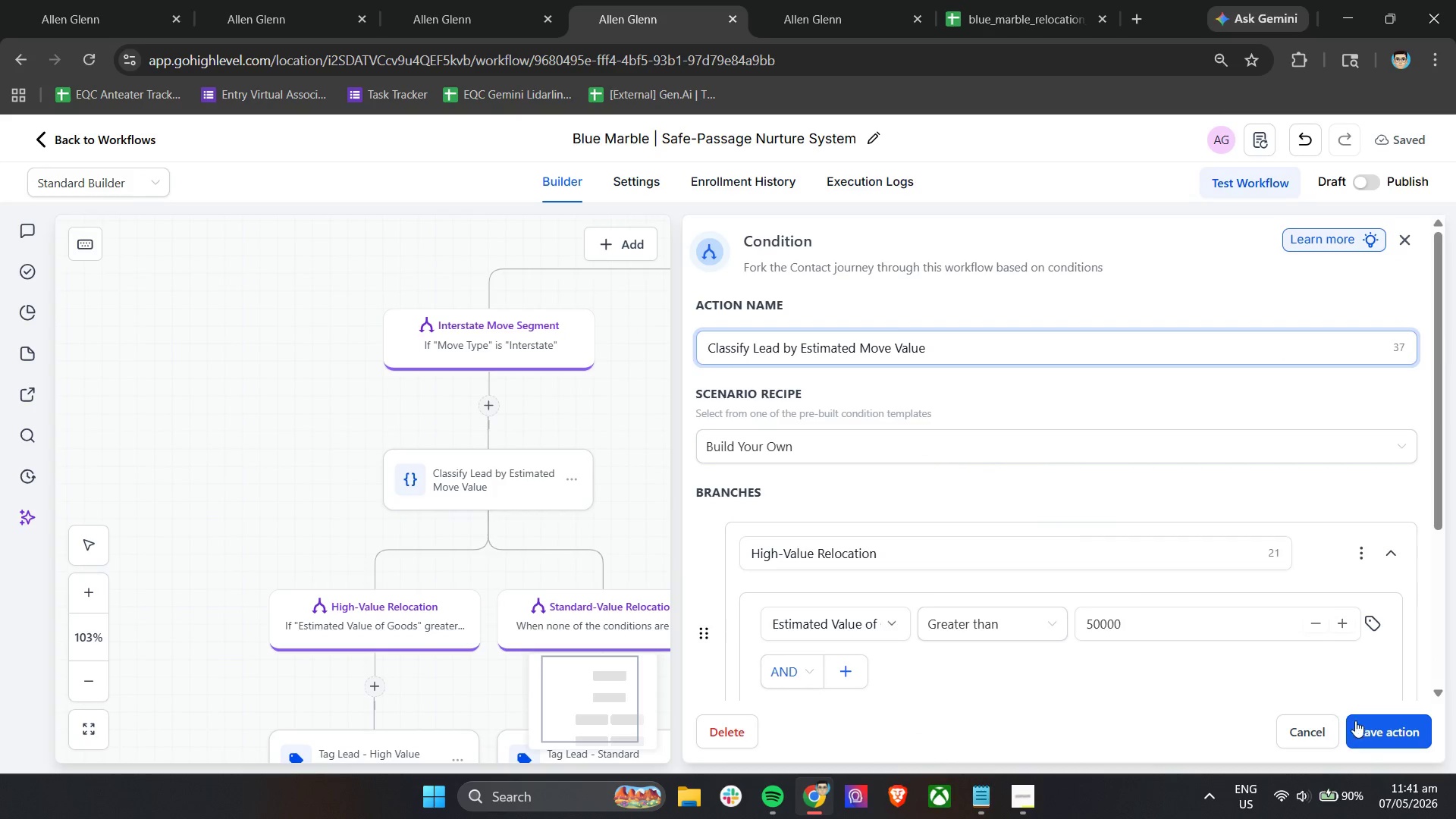 
left_click([1369, 737])
 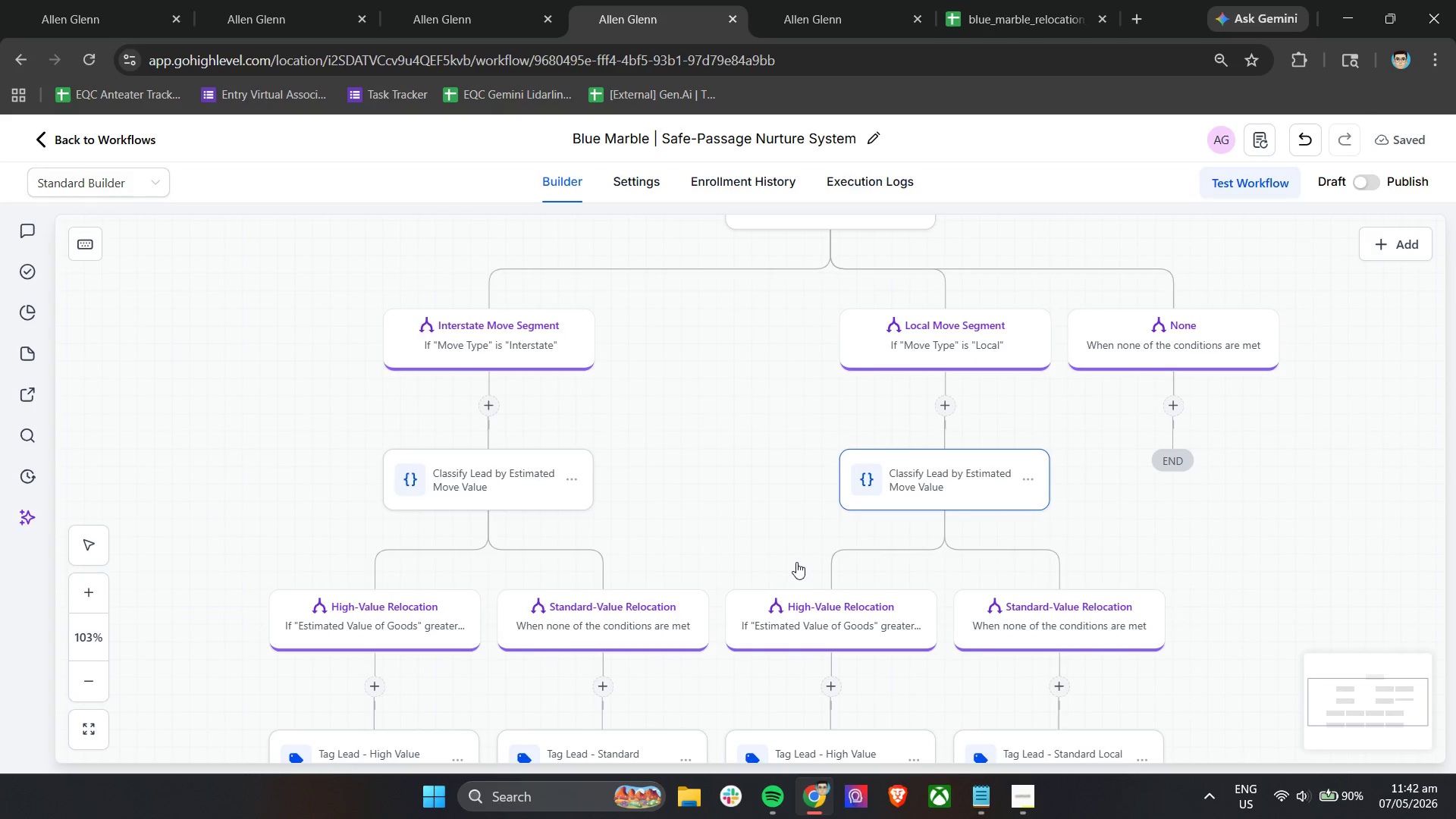 
wait(7.61)
 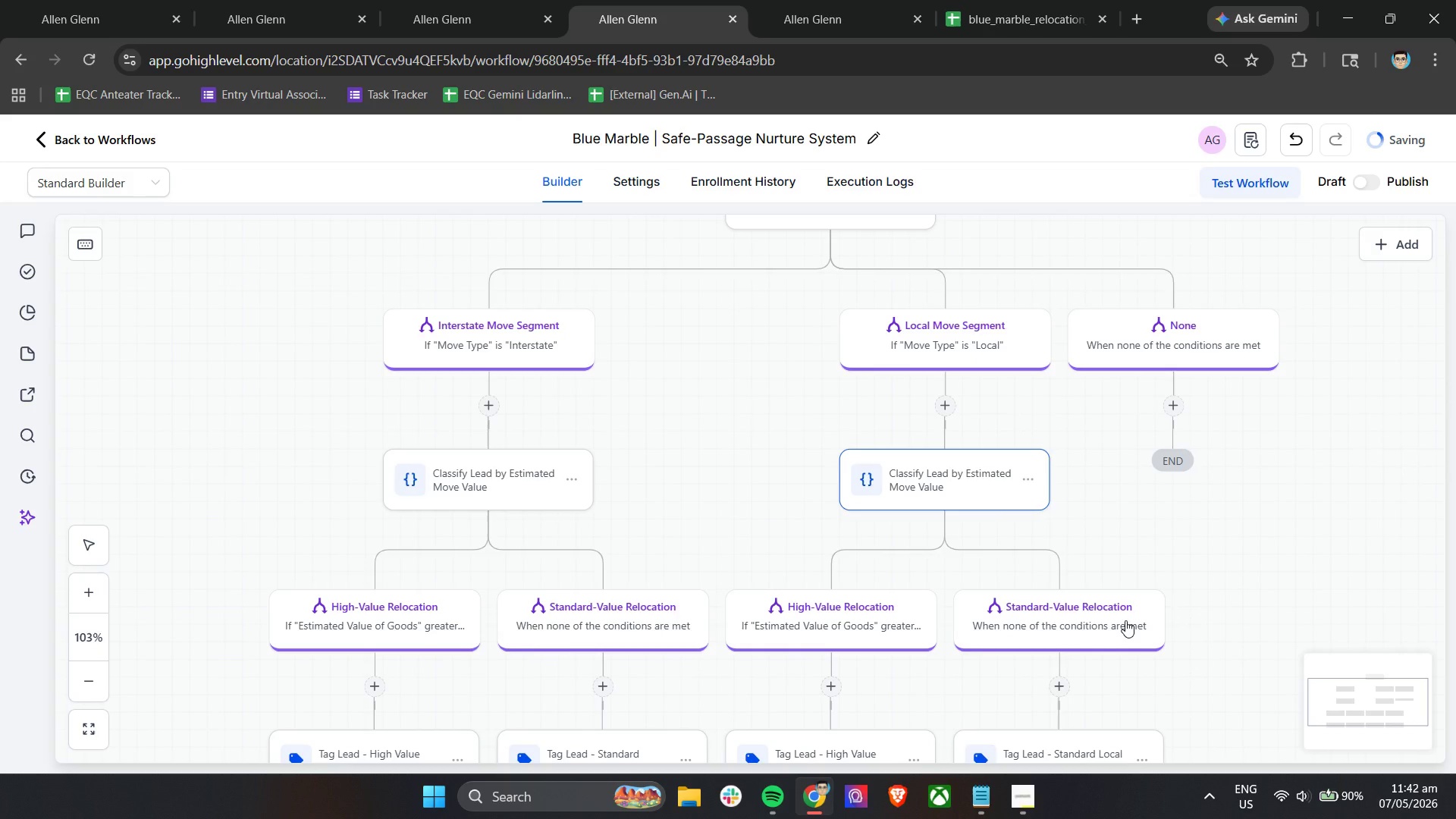 
left_click([1018, 797])